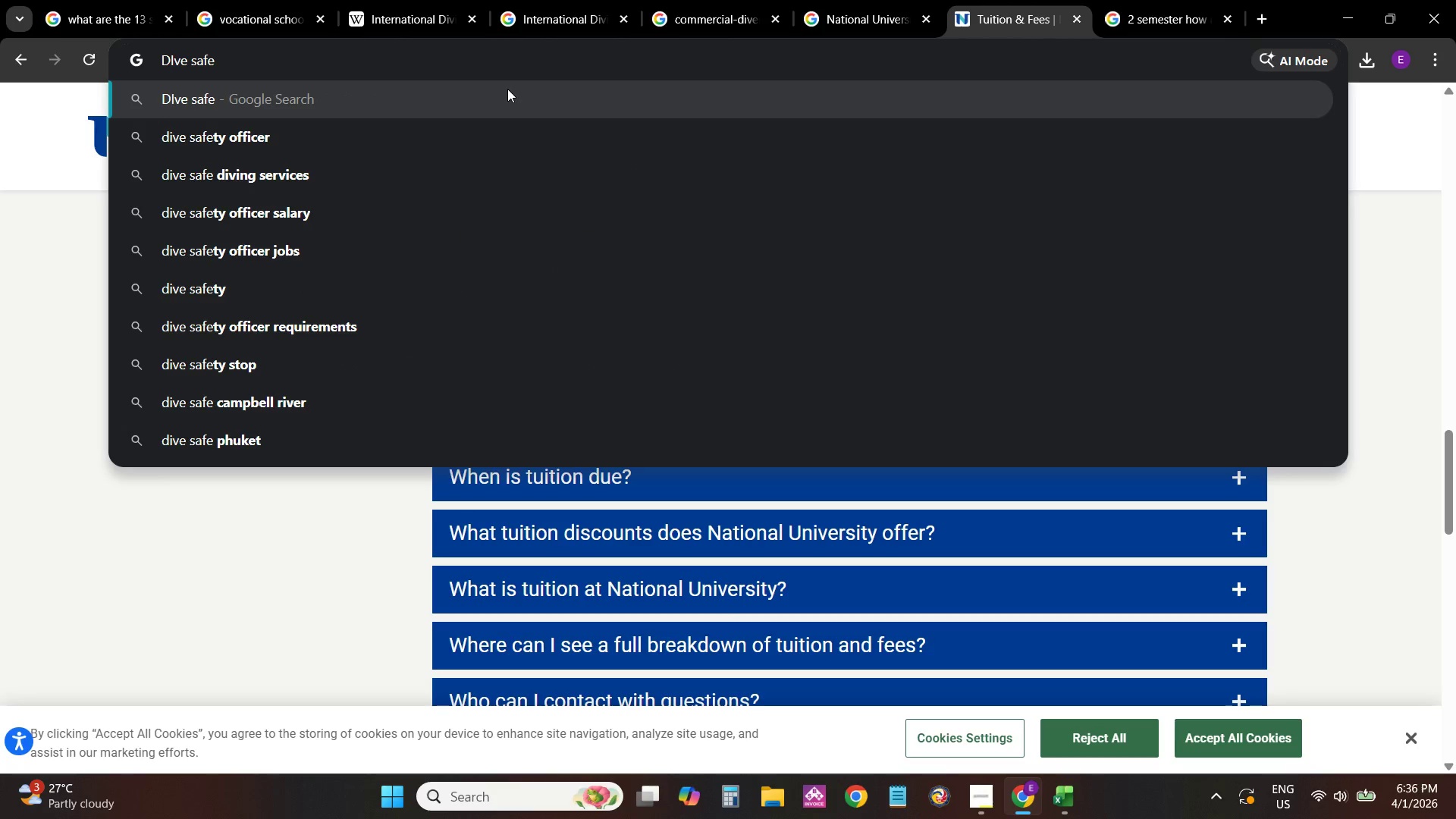 
type( in)
key(Tab)
 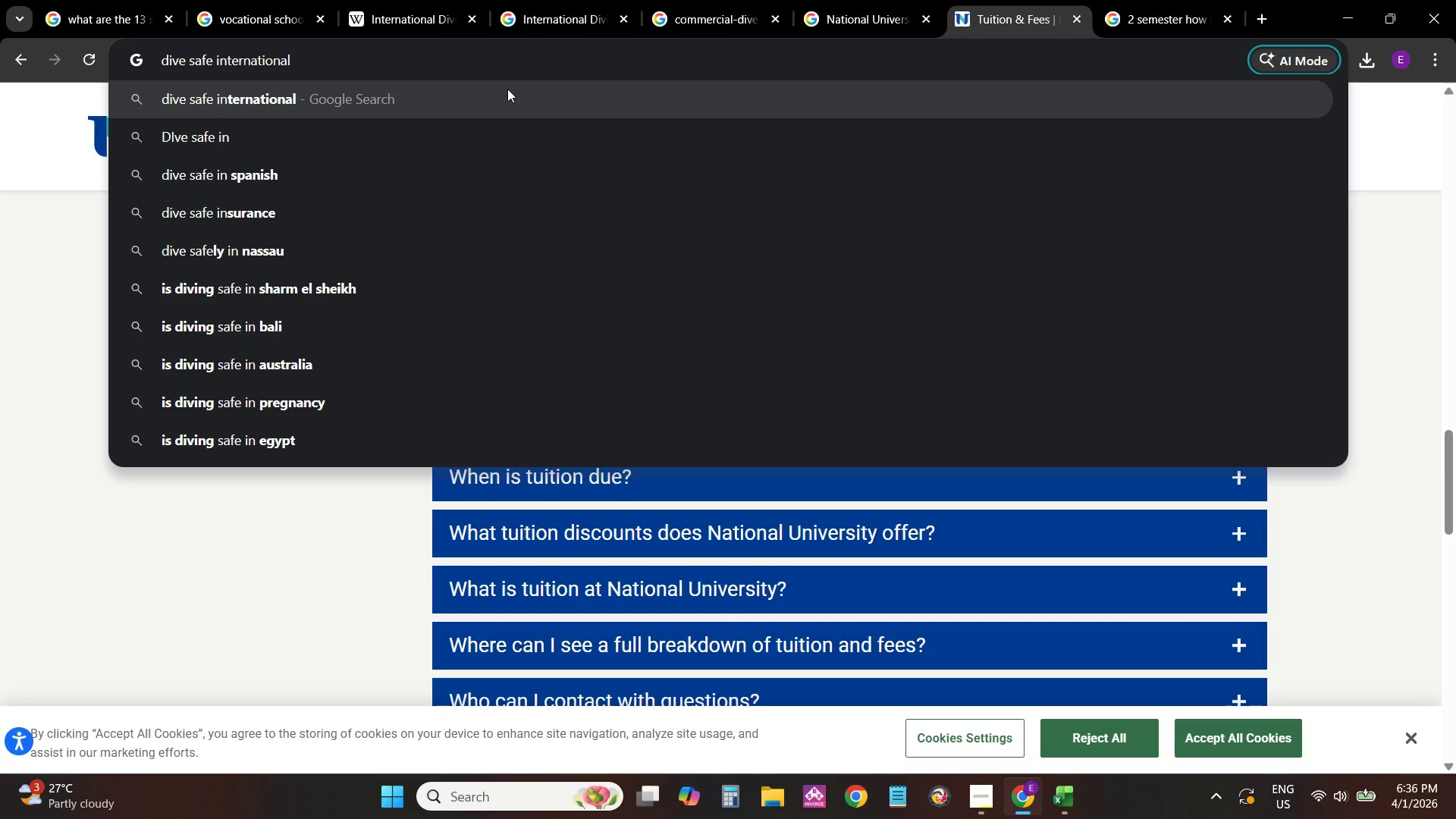 
key(Enter)
 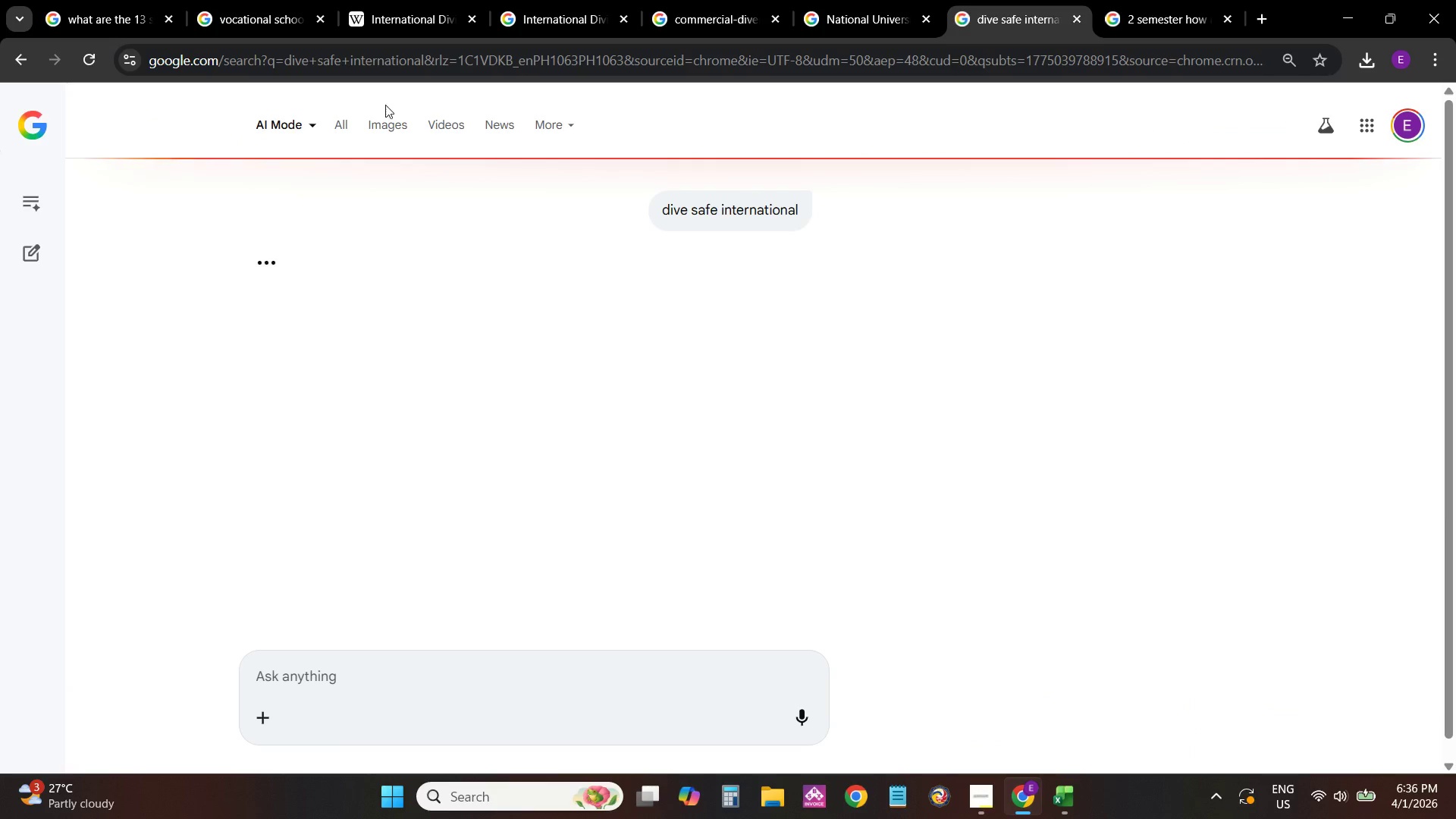 
left_click([331, 136])
 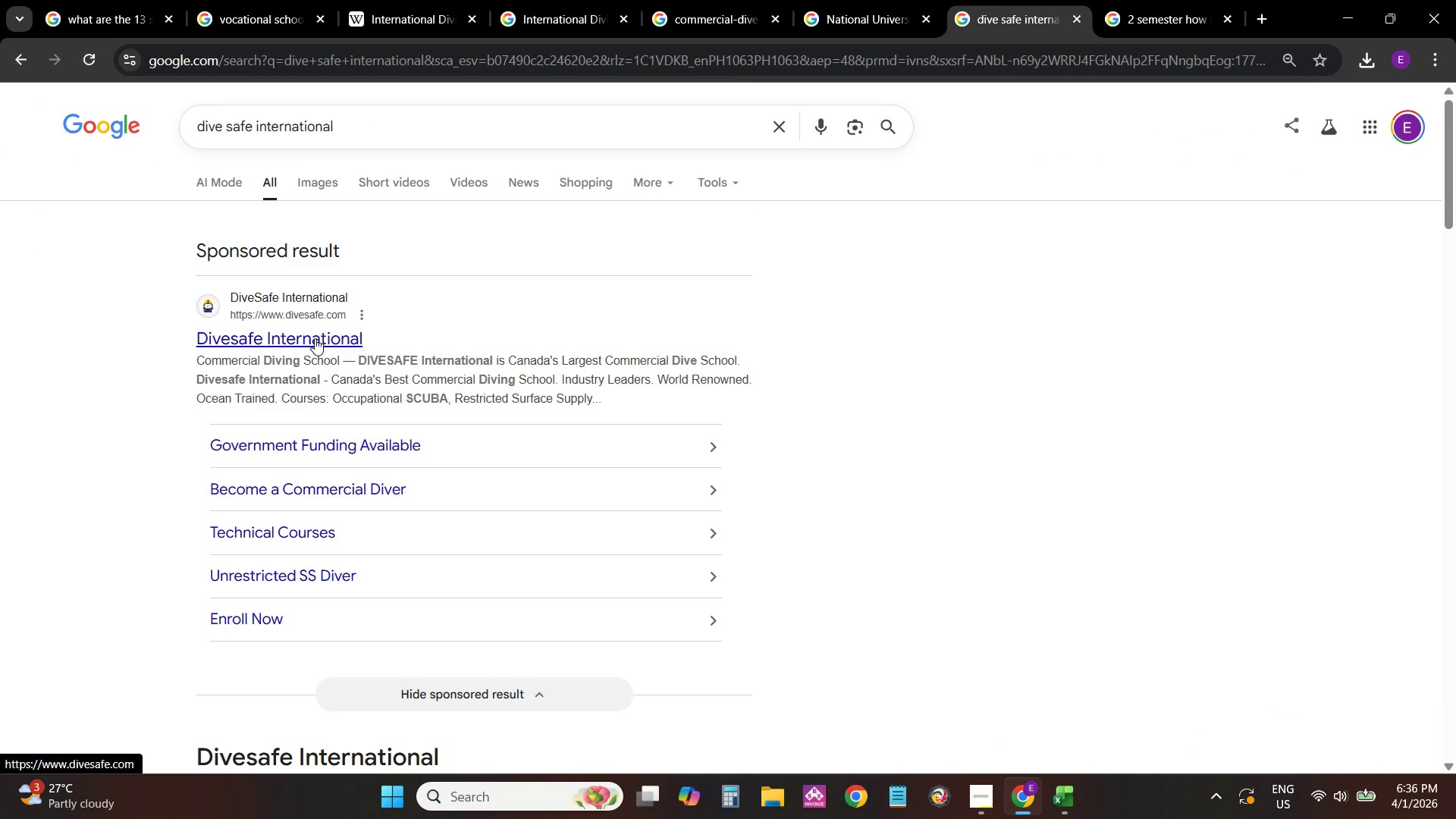 
left_click([315, 338])
 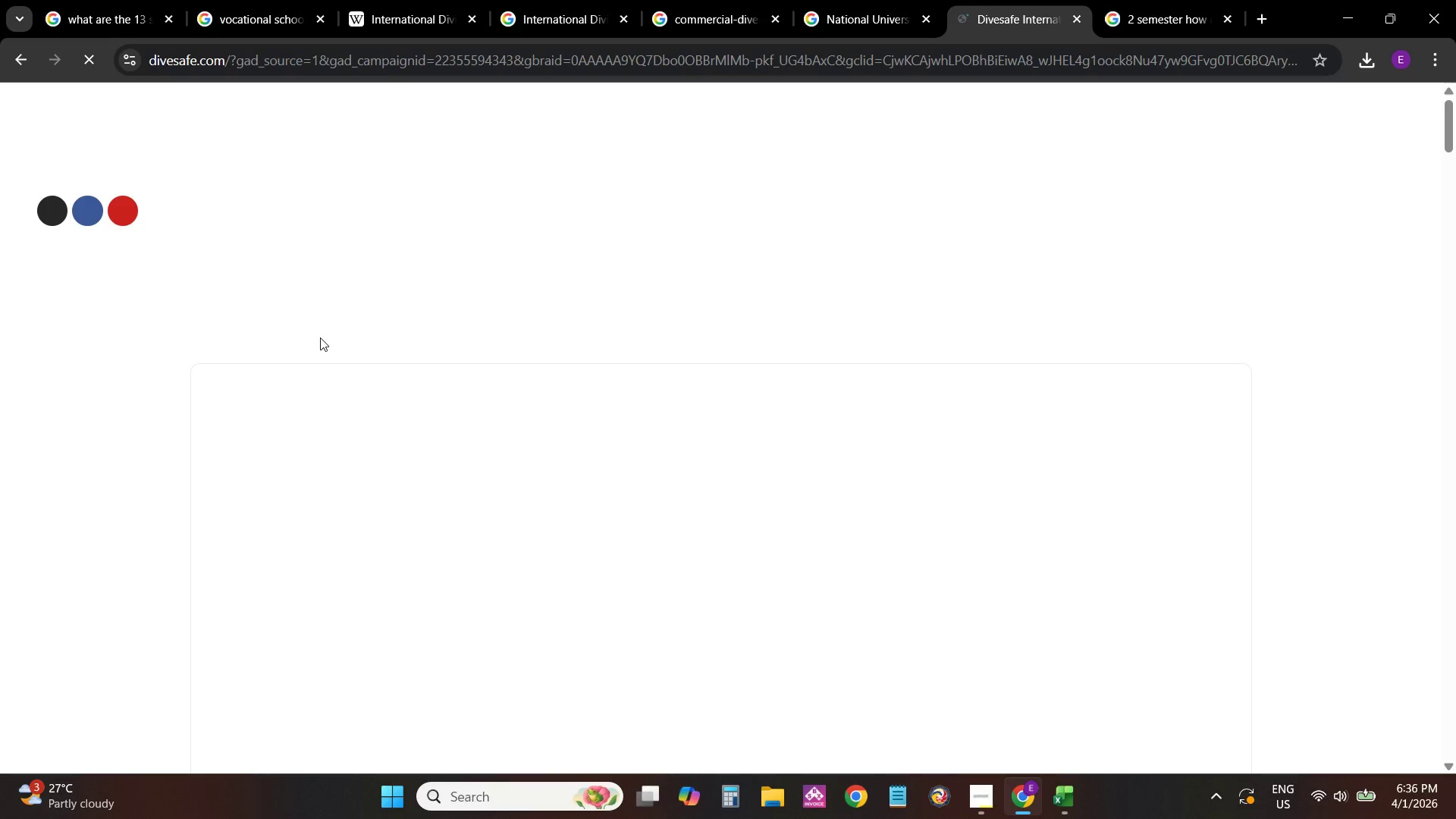 
scroll: coordinate [519, 454], scroll_direction: down, amount: 48.0
 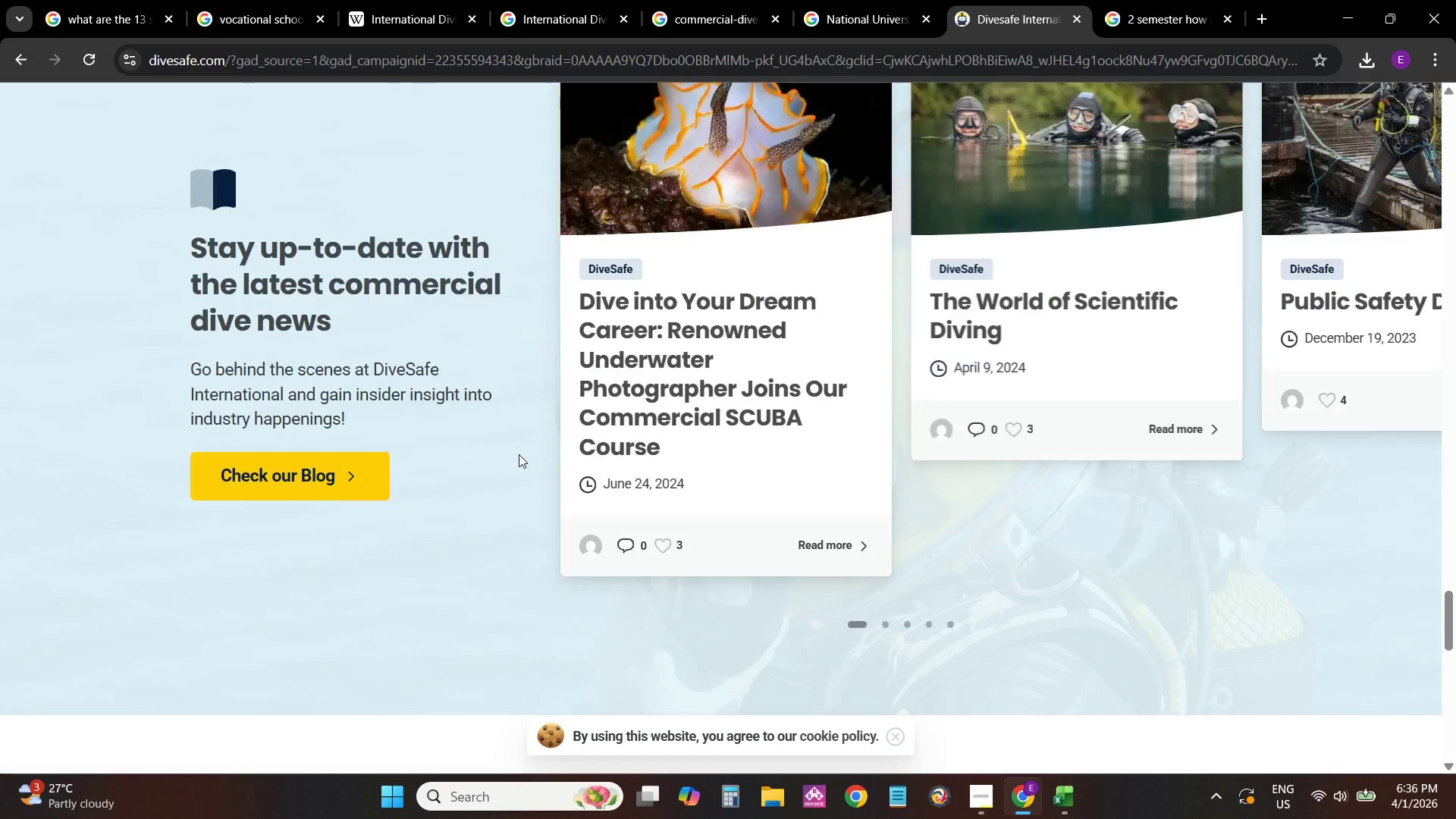 
scroll: coordinate [262, 423], scroll_direction: up, amount: 54.0
 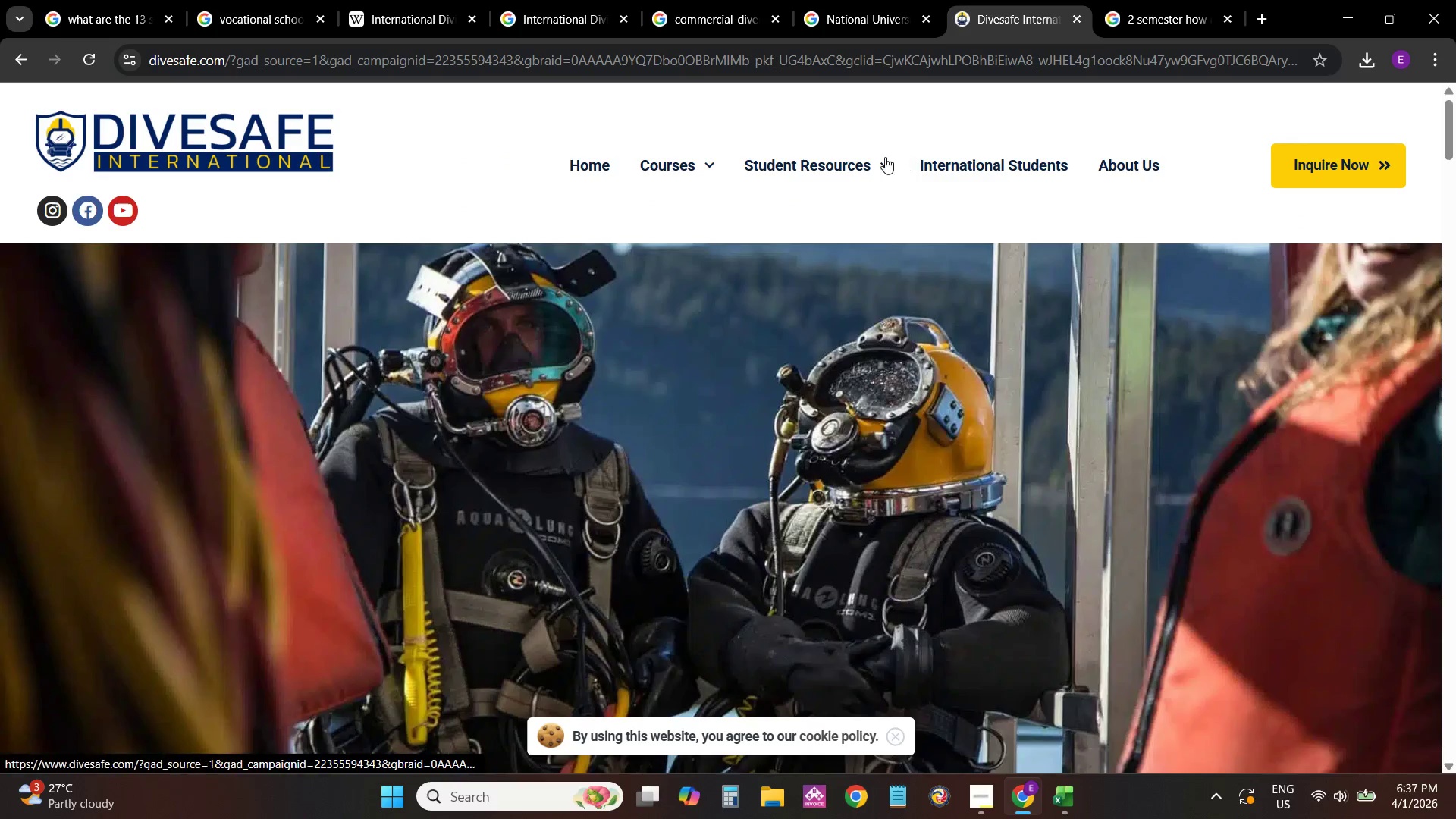 
left_click([866, 162])
 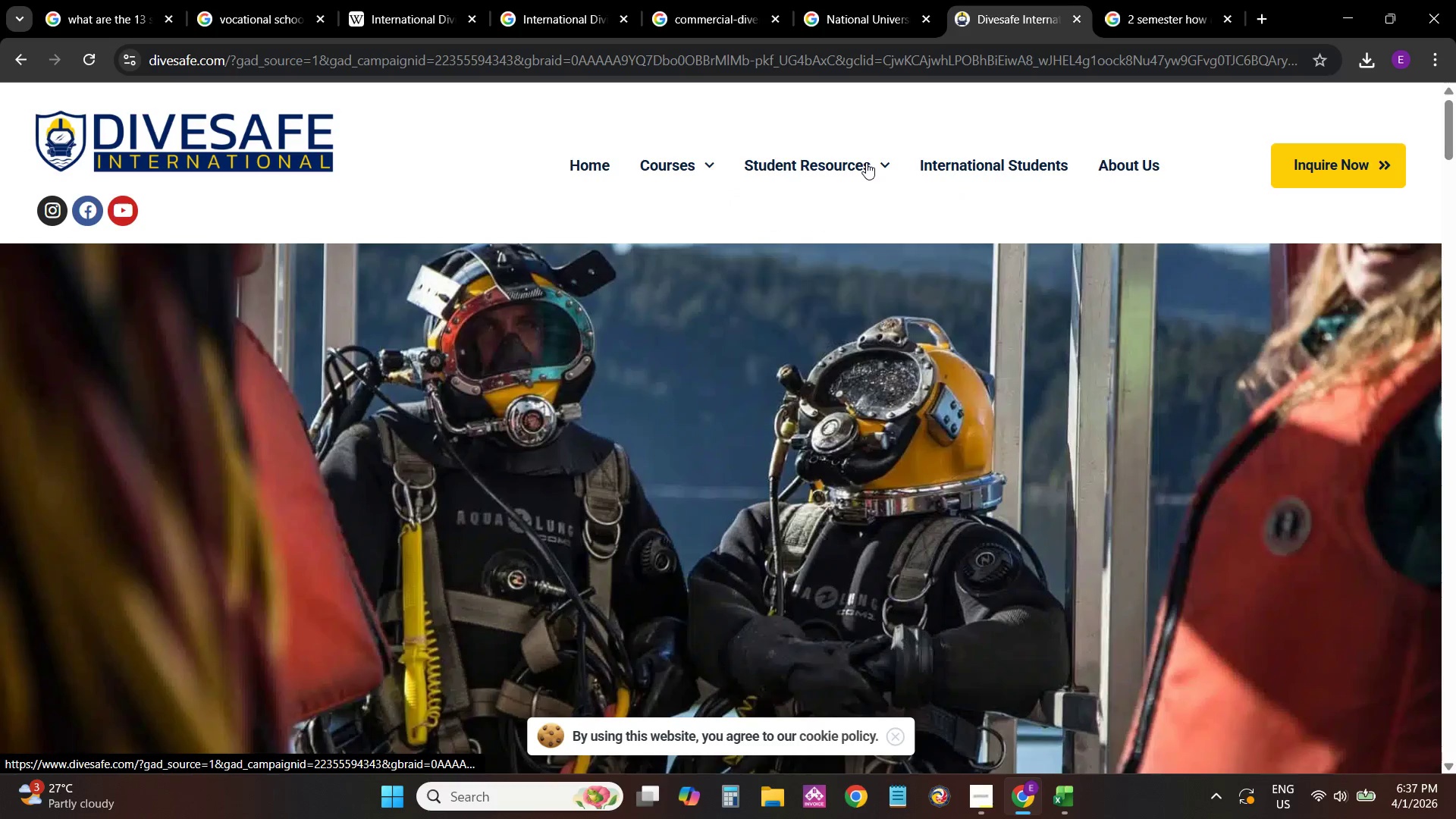 
left_click([866, 162])
 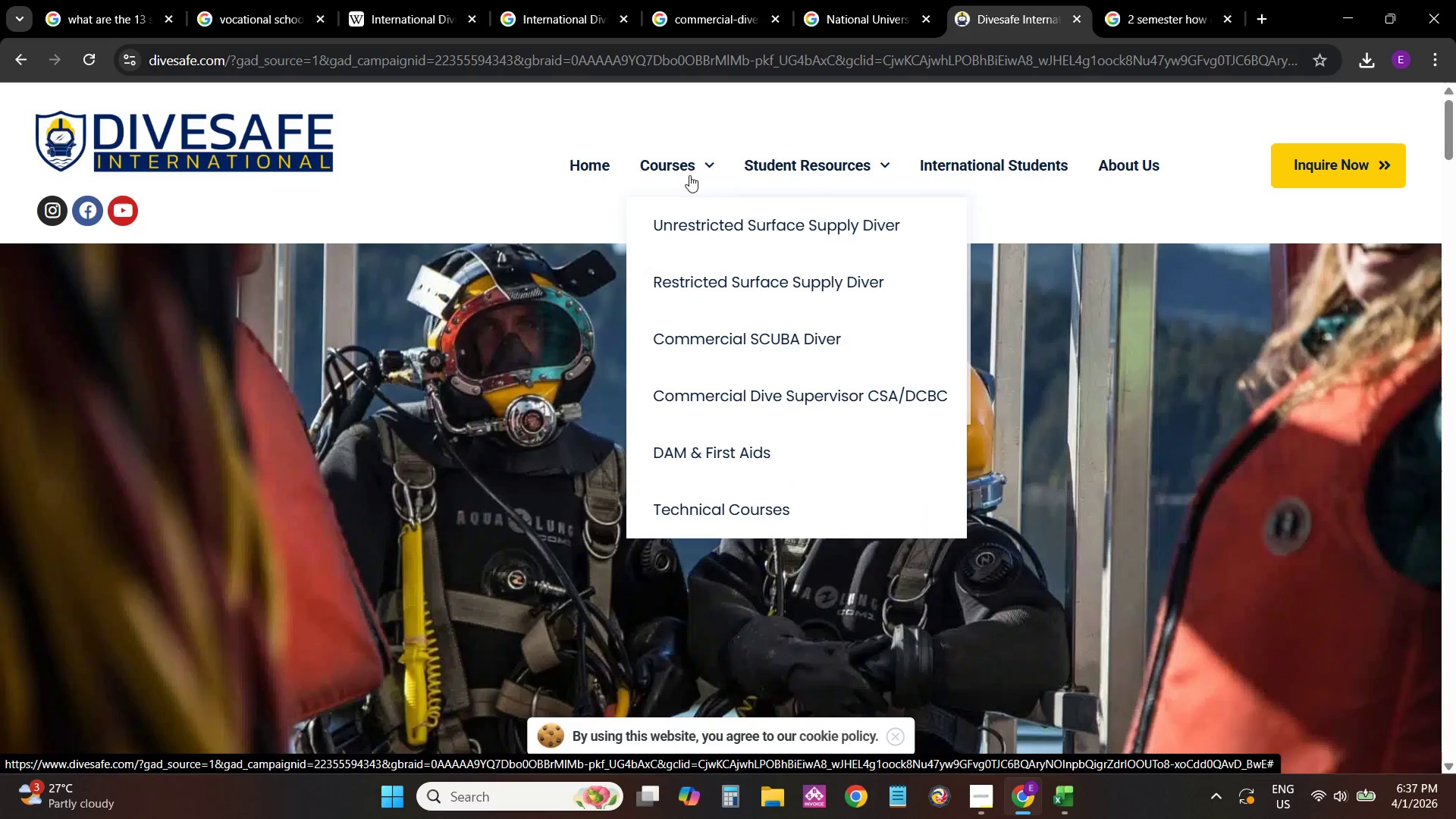 
left_click([689, 174])
 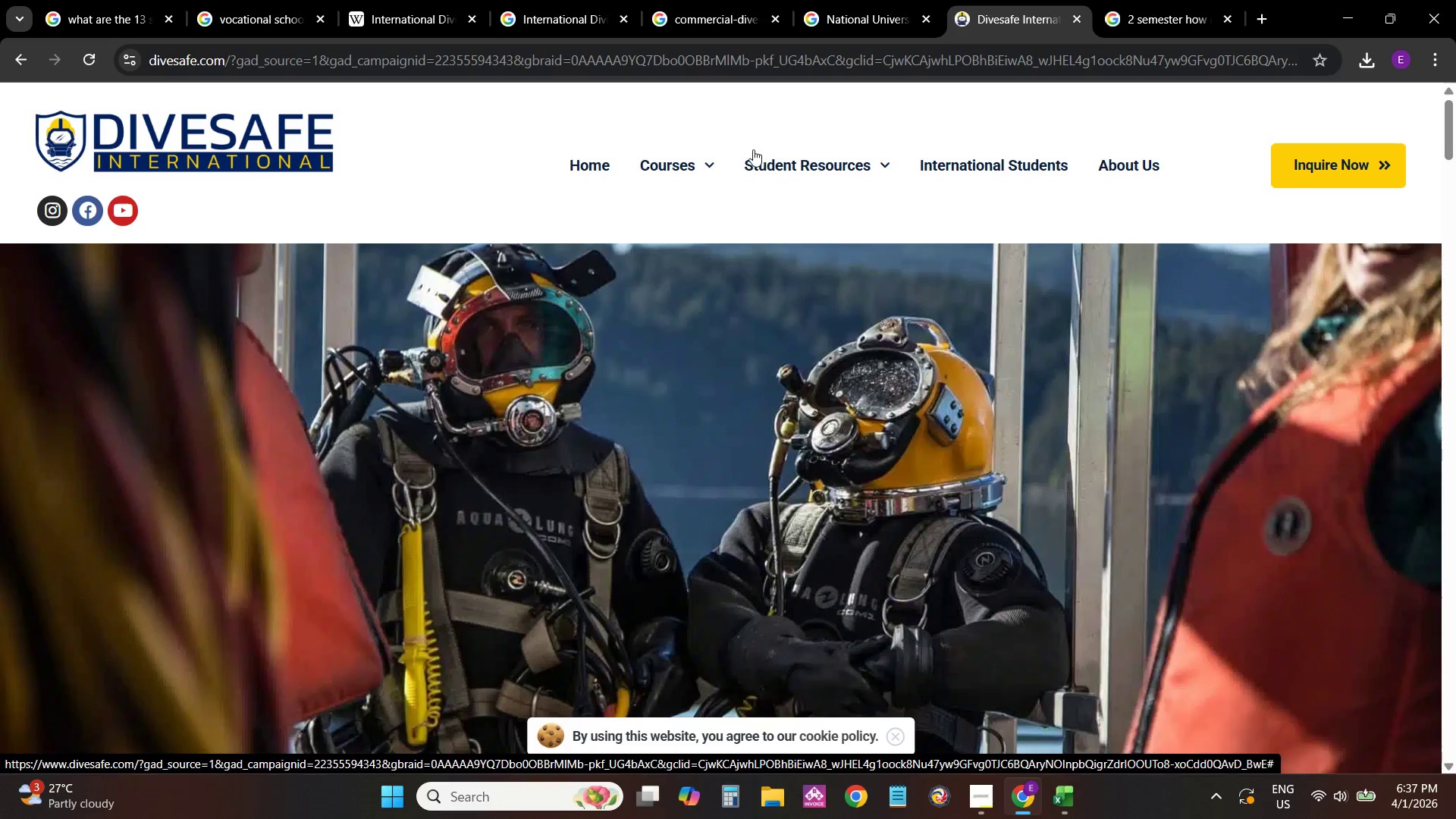 
left_click([12, 70])
 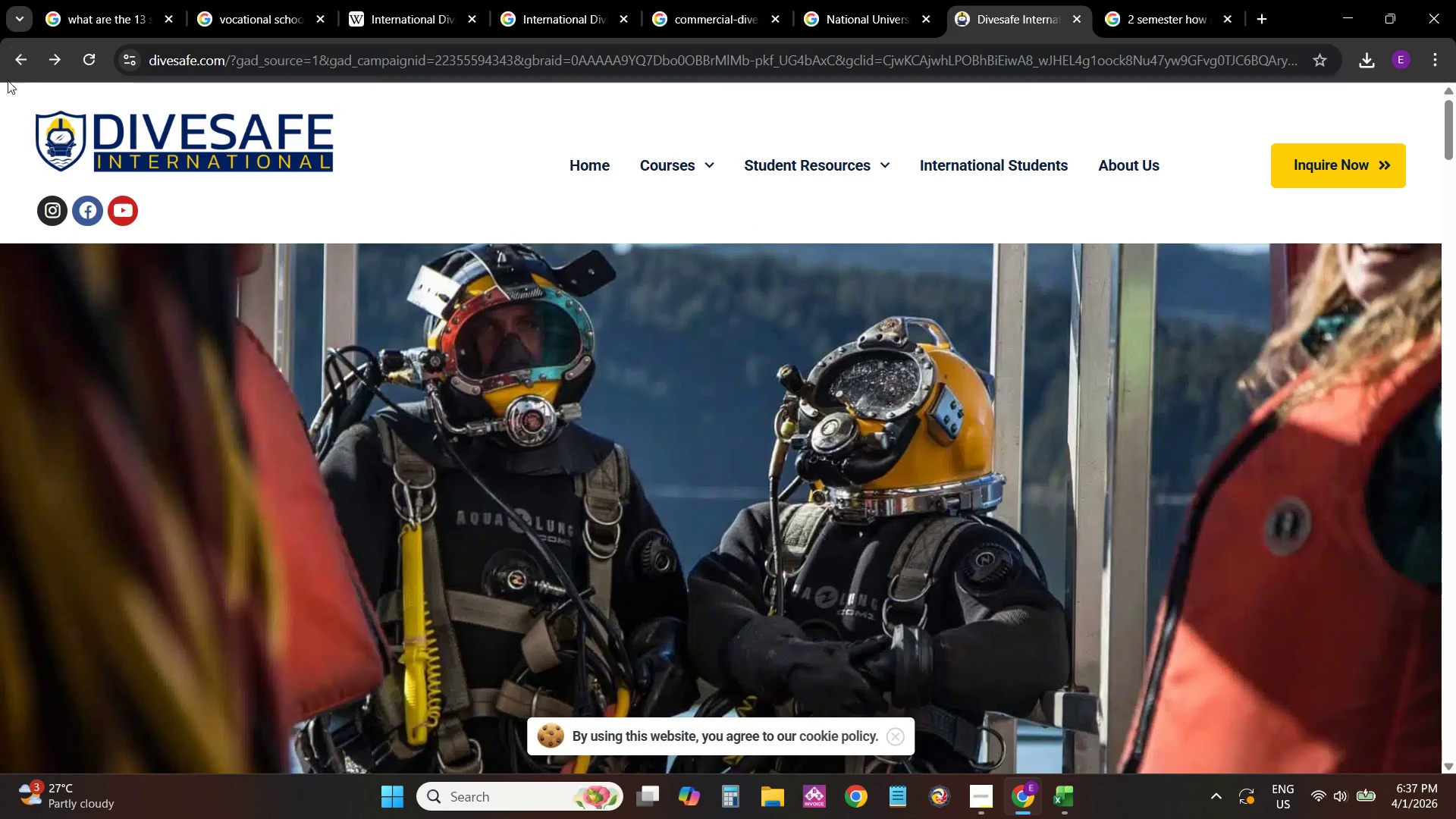 
double_click([24, 61])
 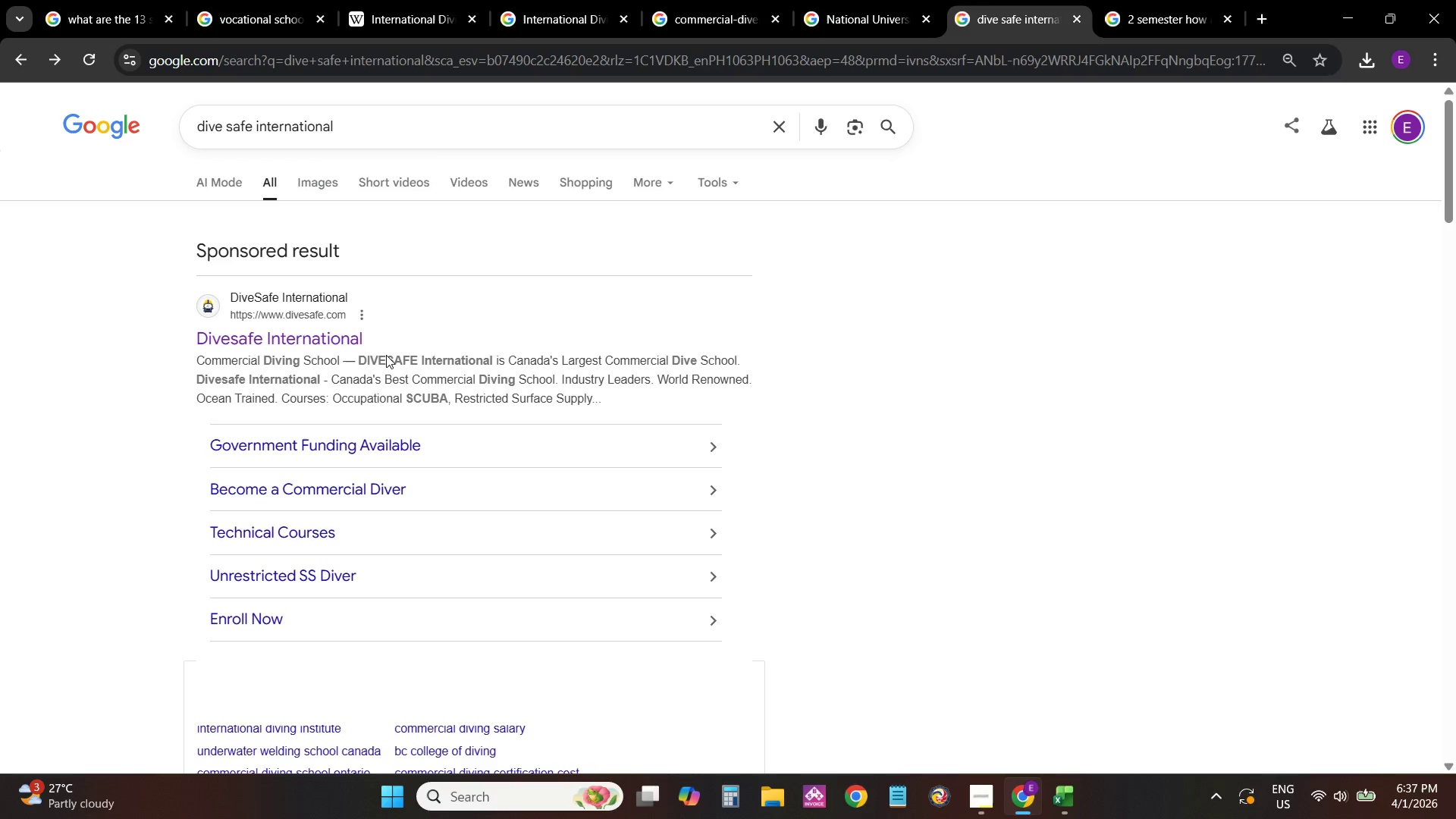 
scroll: coordinate [388, 383], scroll_direction: up, amount: 1.0
 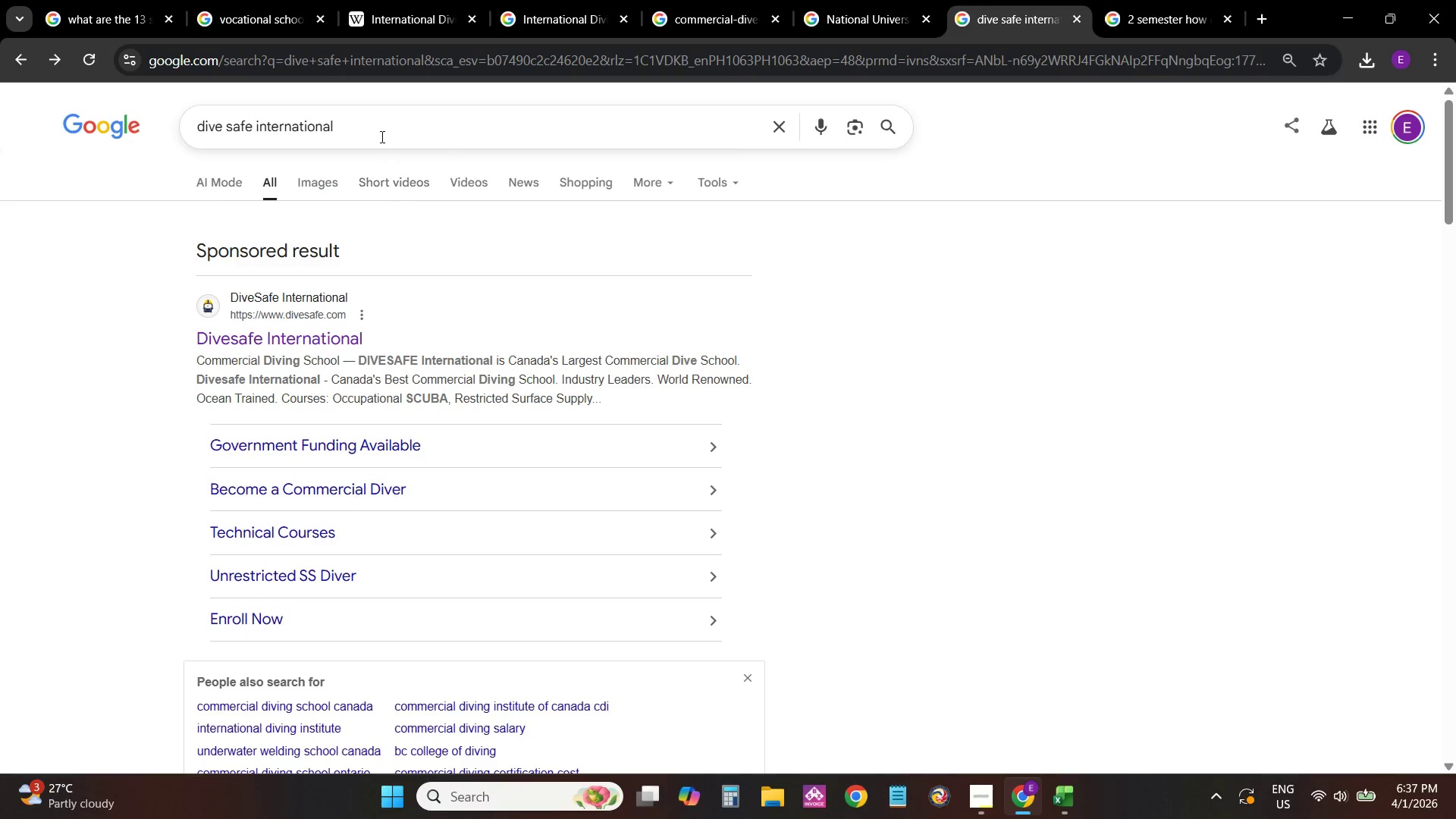 
left_click([379, 120])
 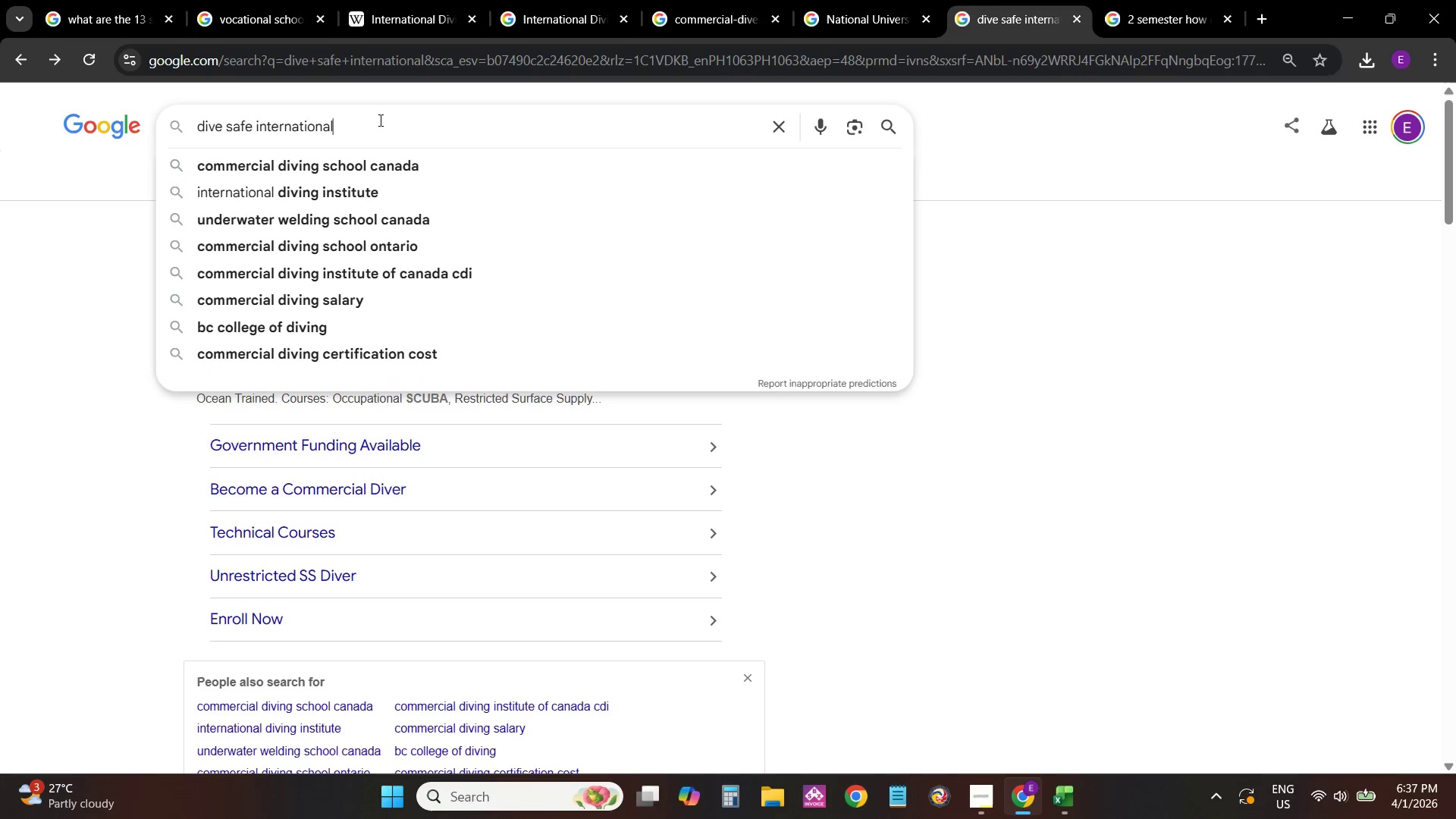 
key(Space)
 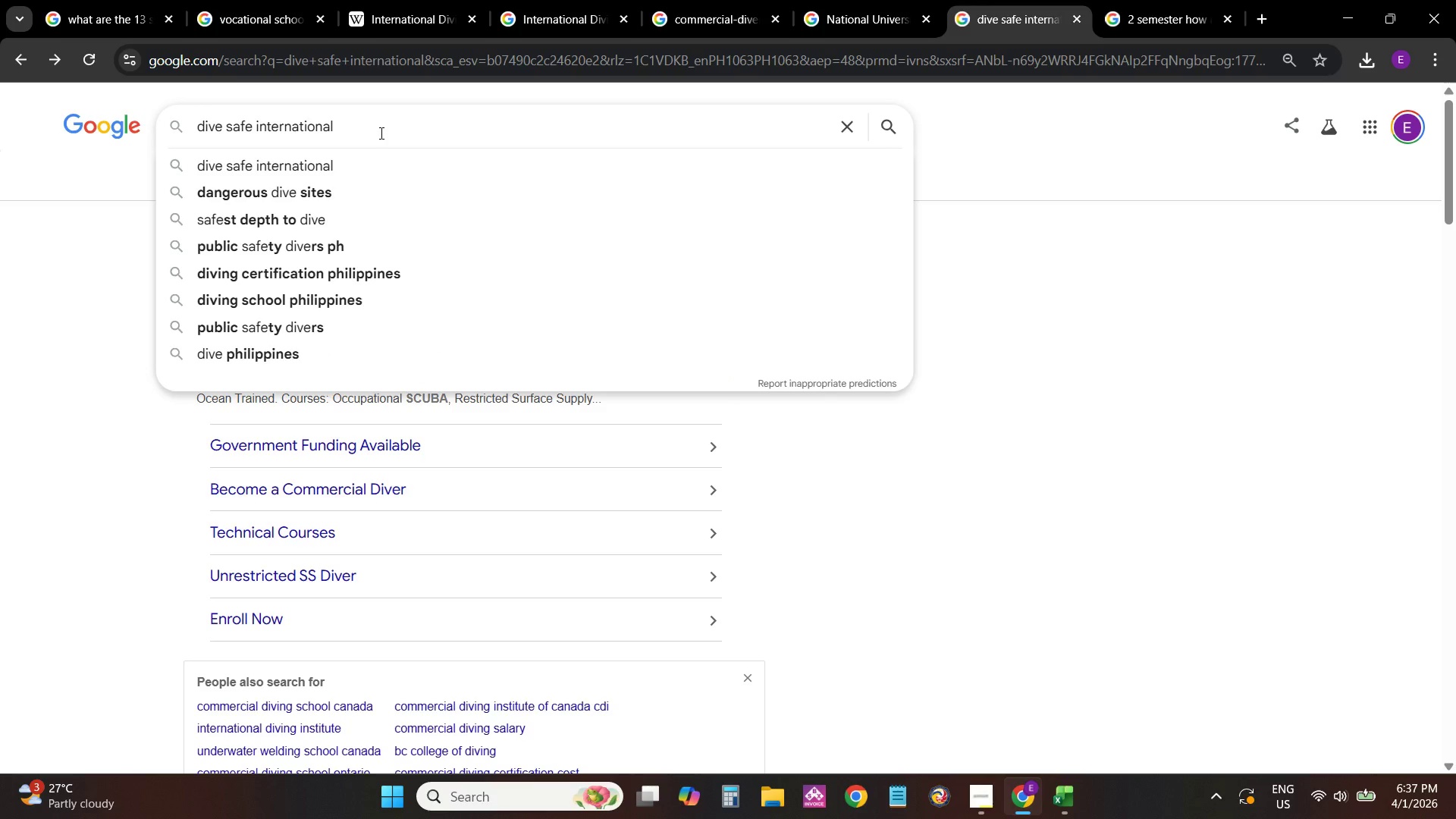 
type(US)
 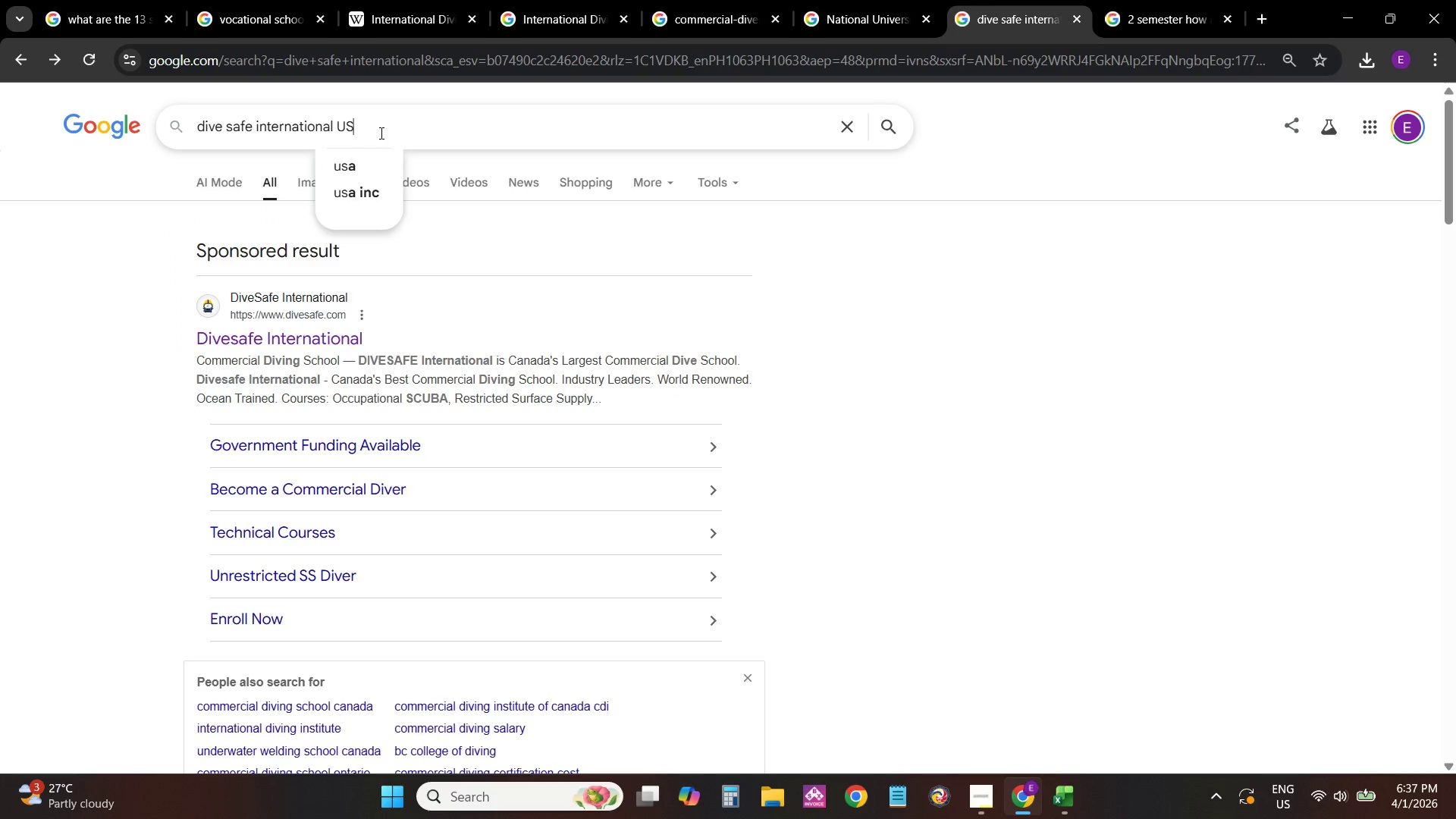 
key(Enter)
 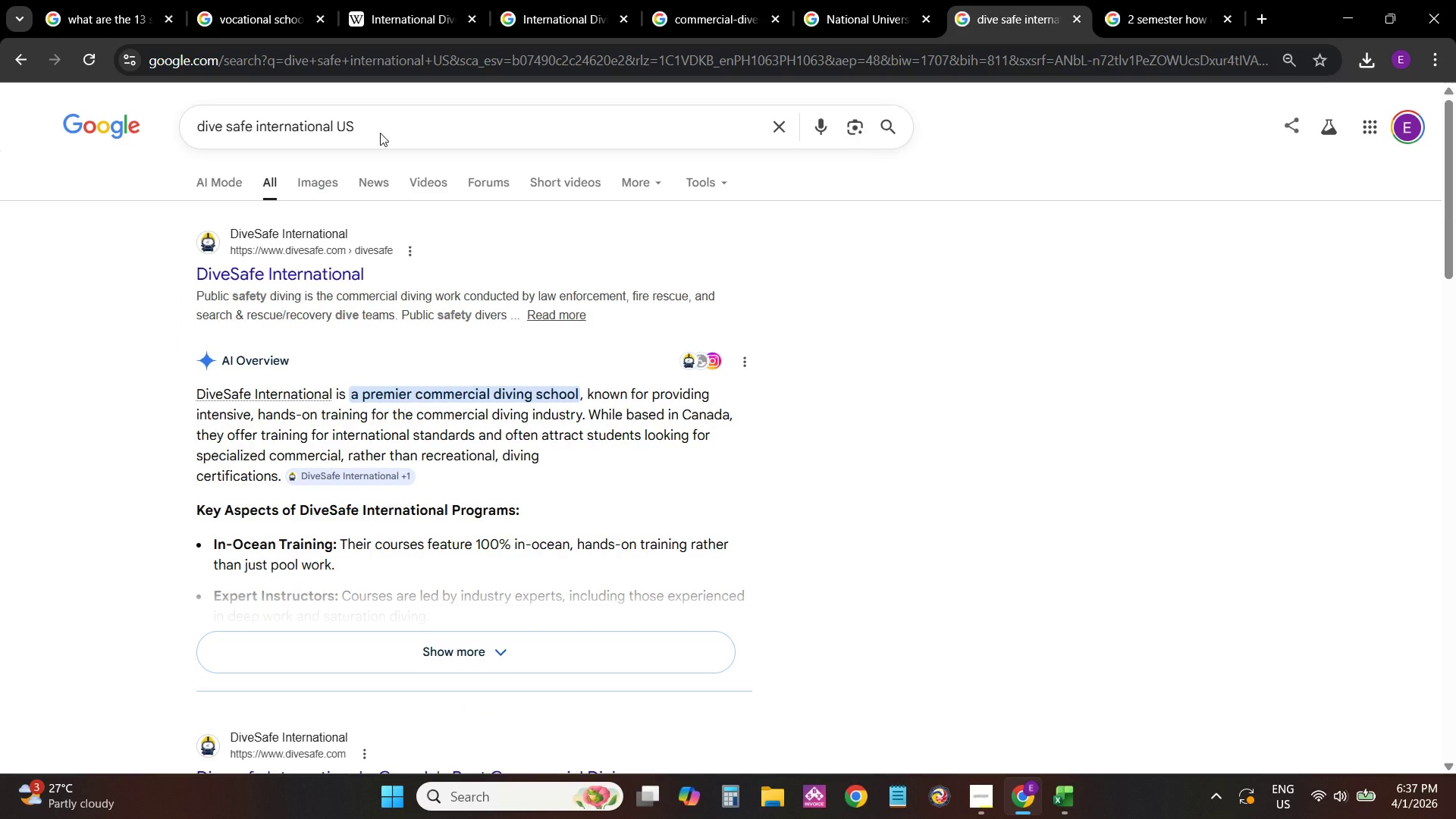 
wait(6.62)
 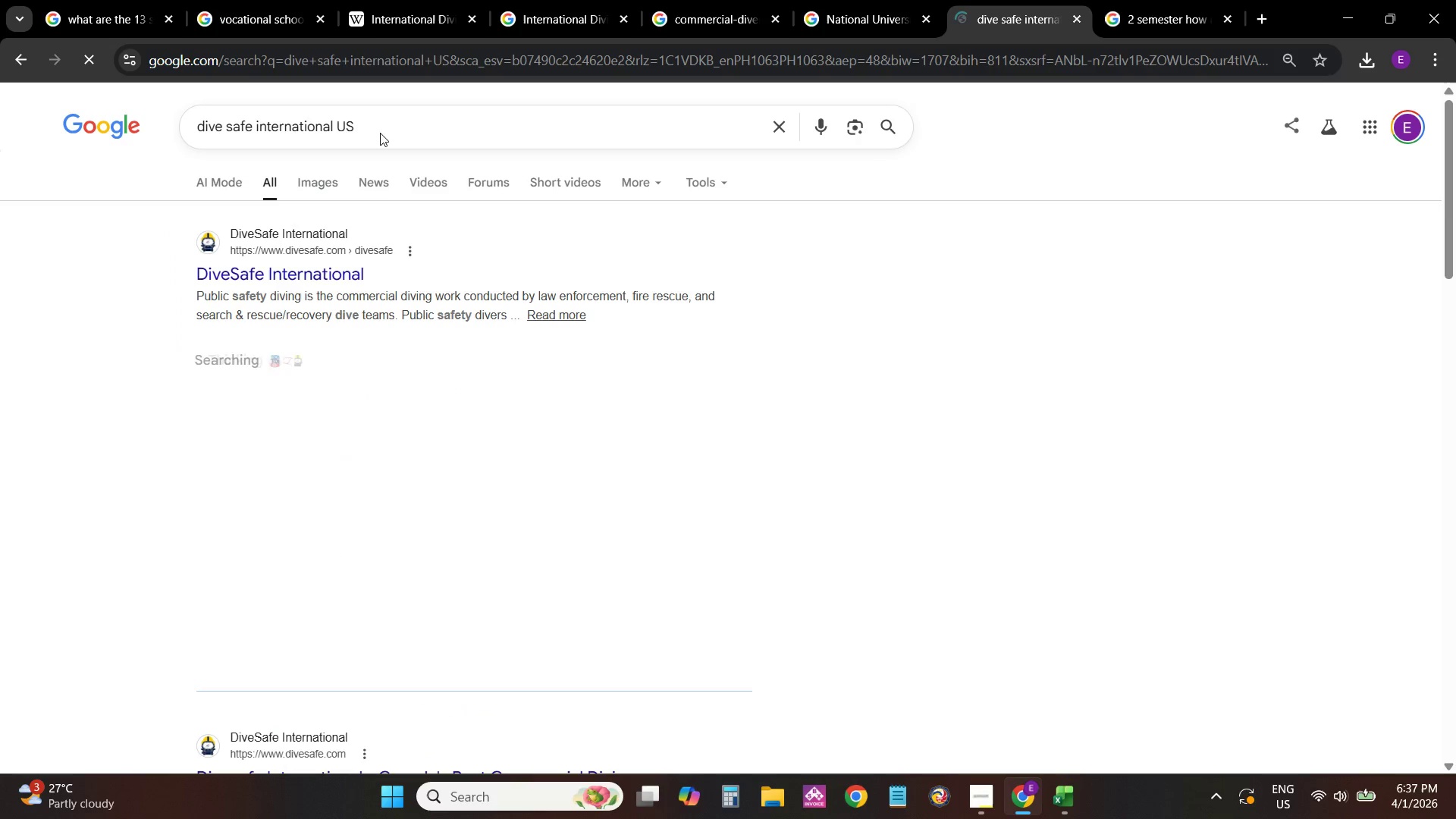 
scroll: coordinate [447, 436], scroll_direction: down, amount: 15.0
 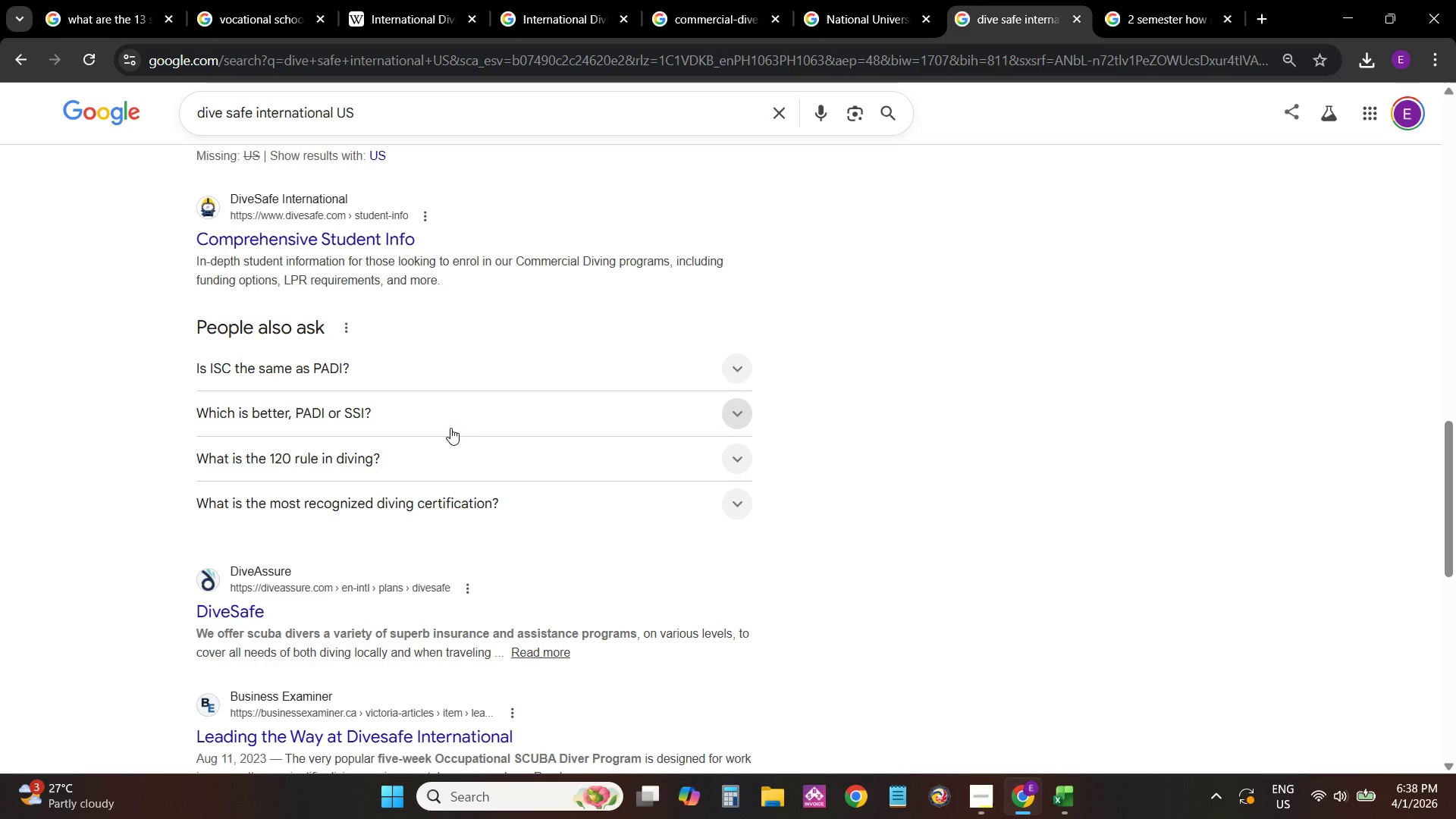 
wait(37.62)
 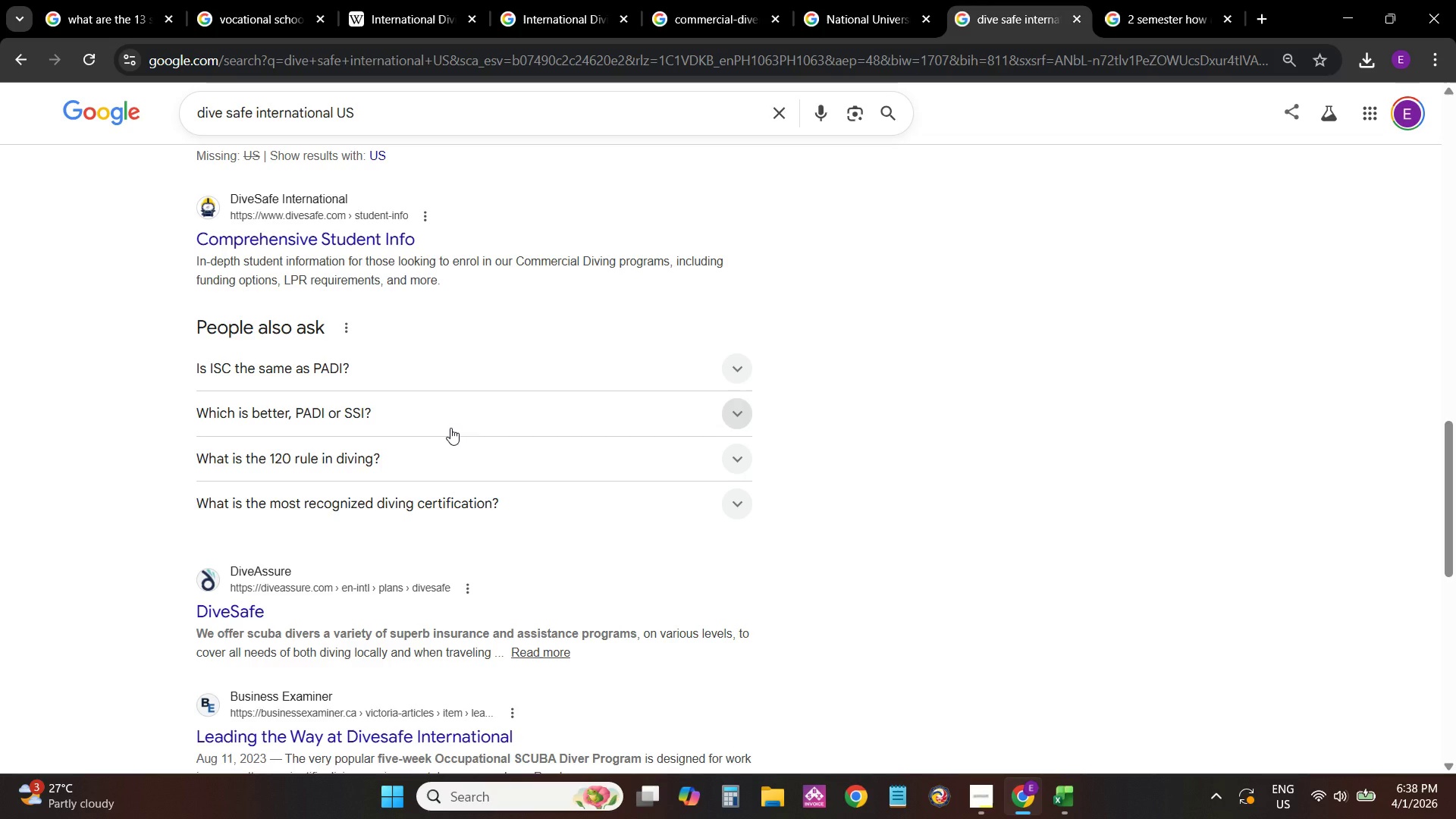 
left_click([1072, 805])
 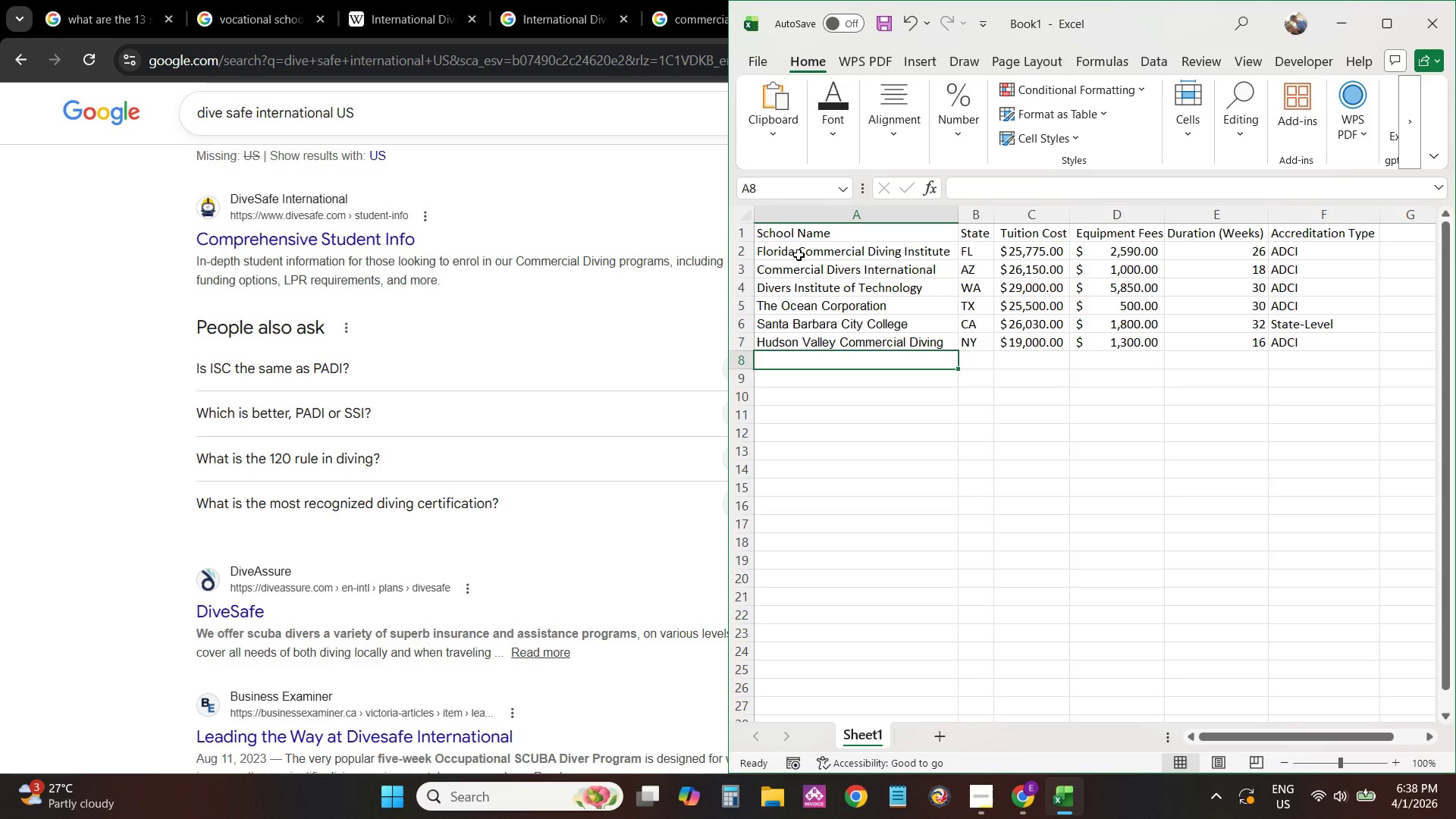 
left_click([799, 255])
 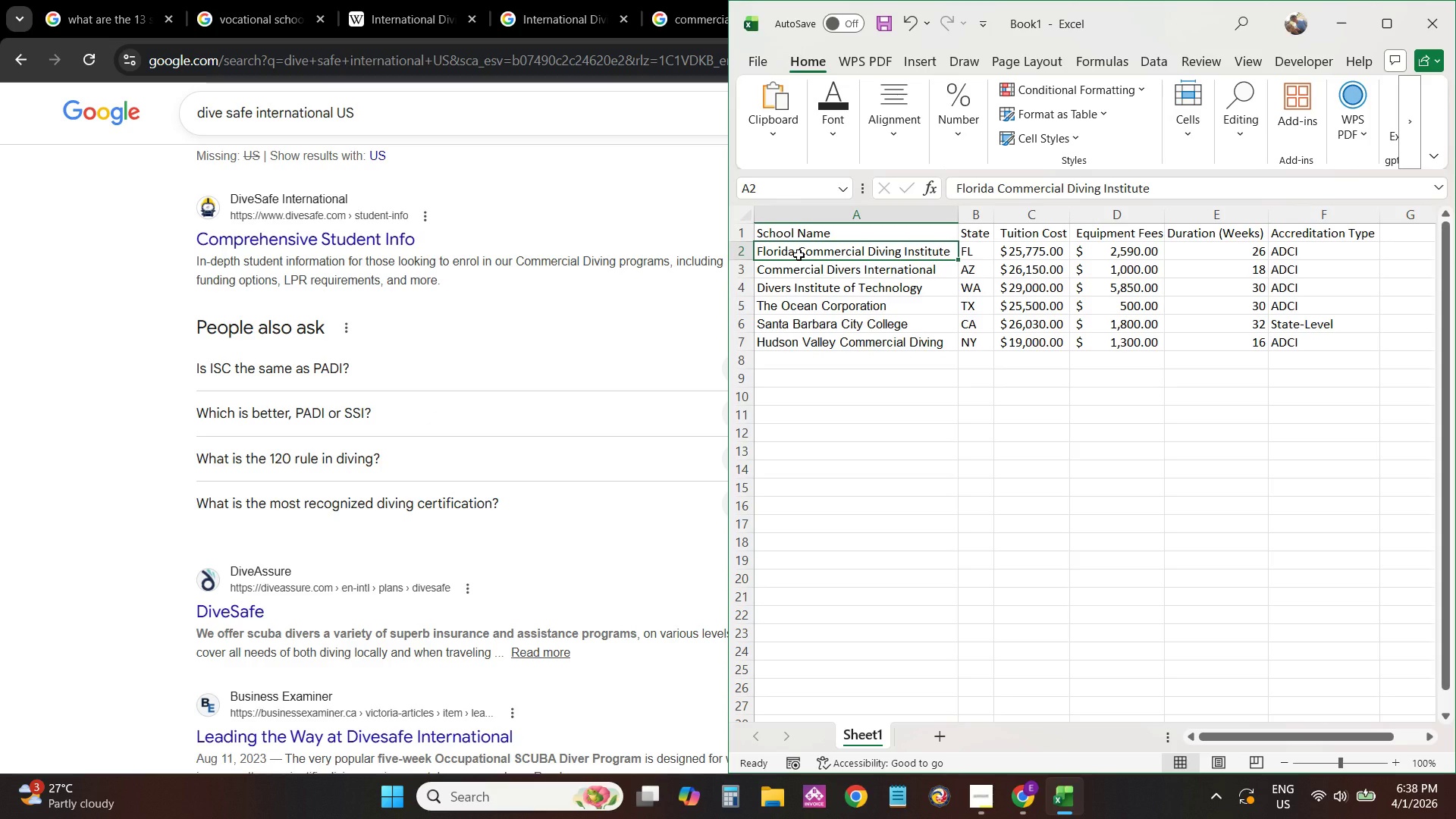 
key(ArrowDown)
 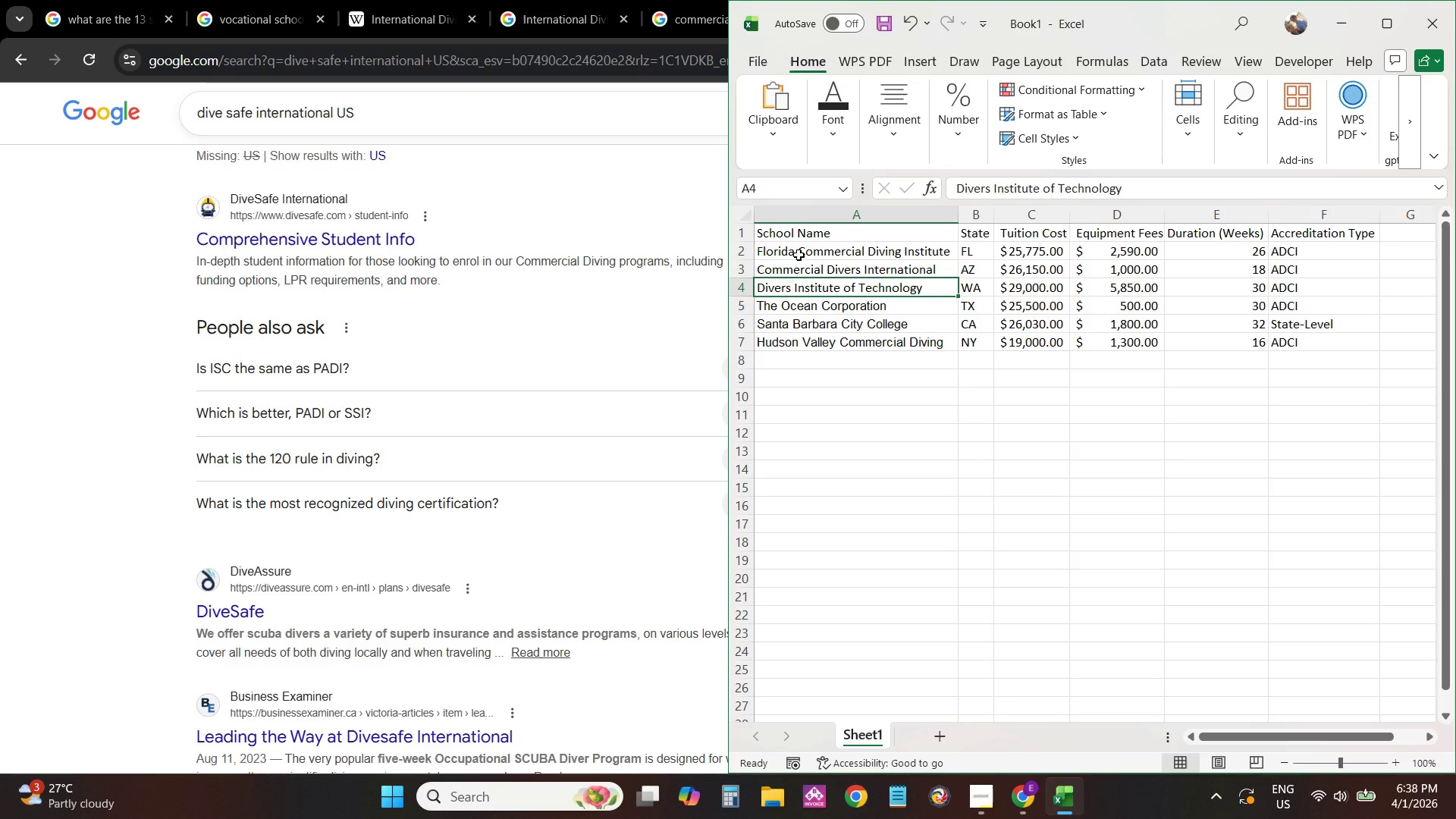 
key(ArrowDown)
 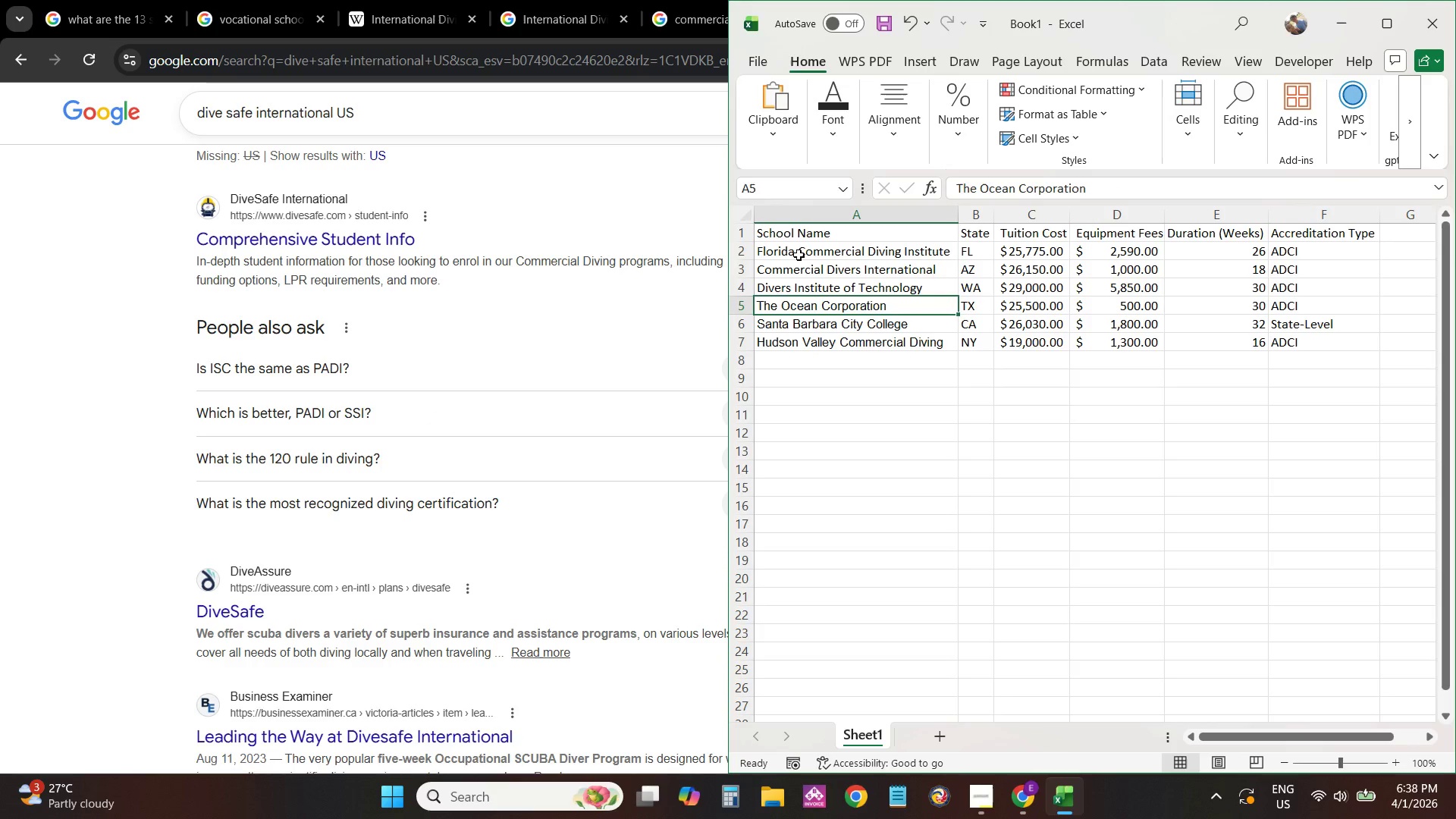 
key(ArrowDown)
 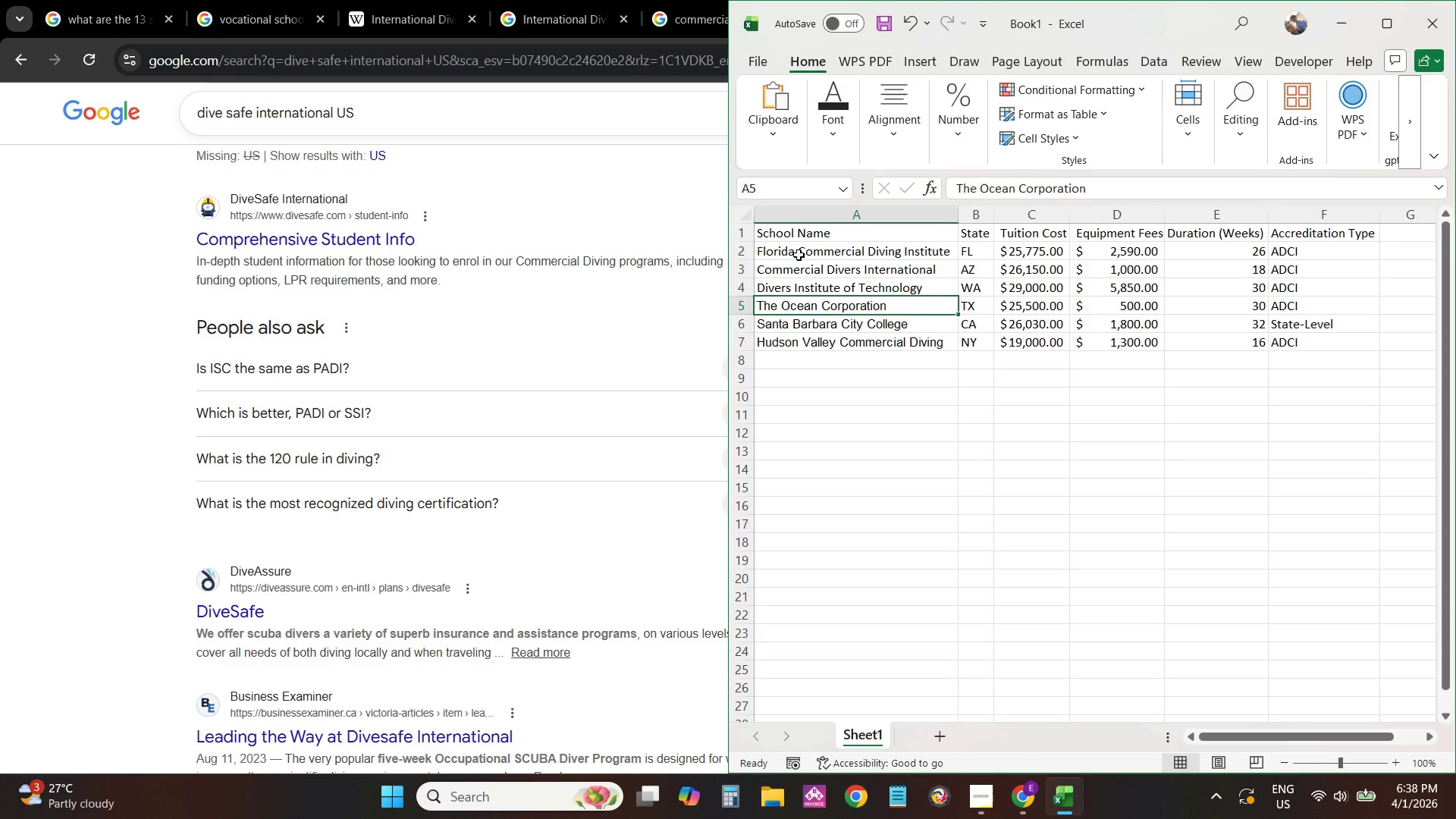 
key(ArrowDown)
 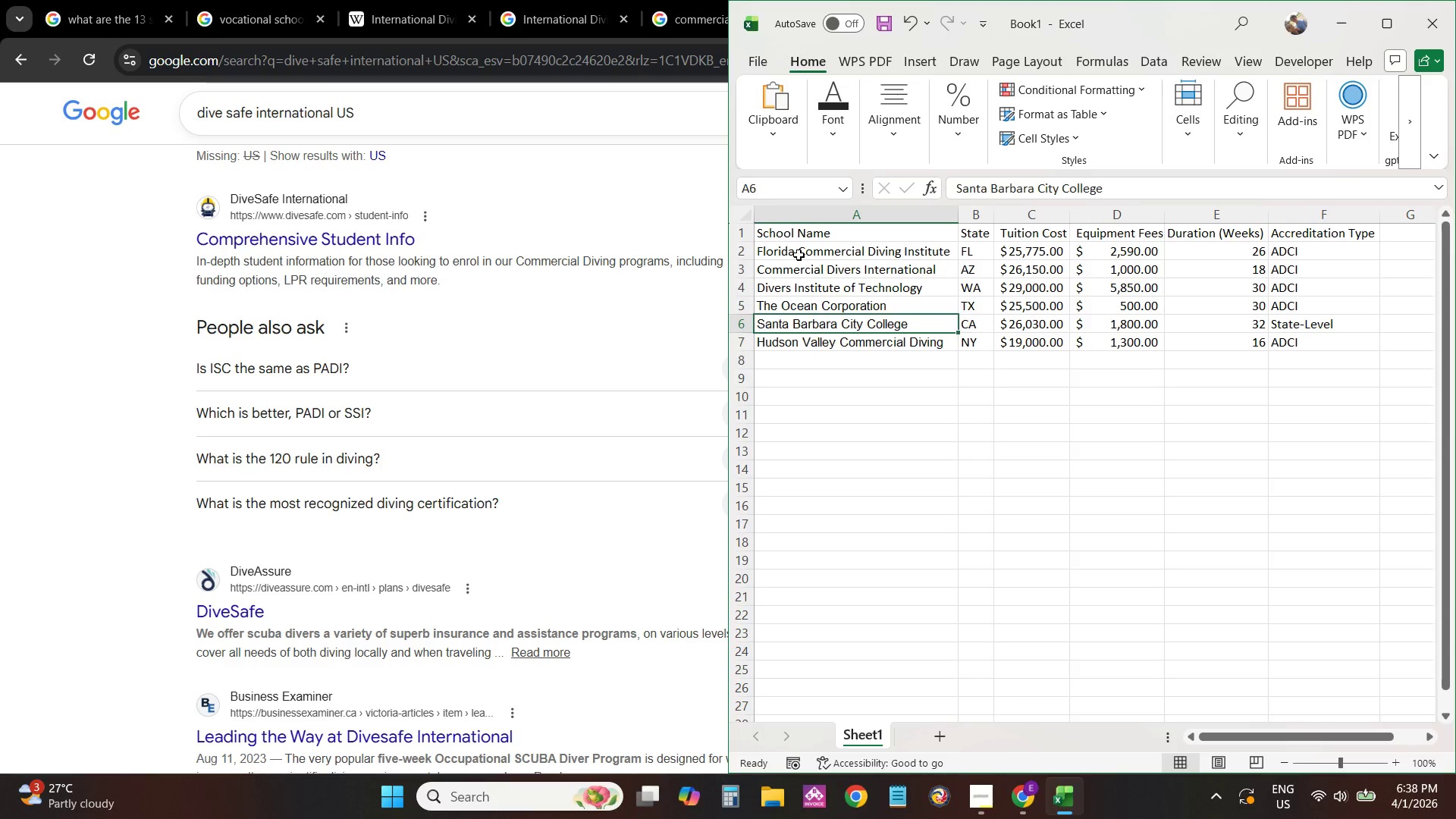 
key(ArrowDown)
 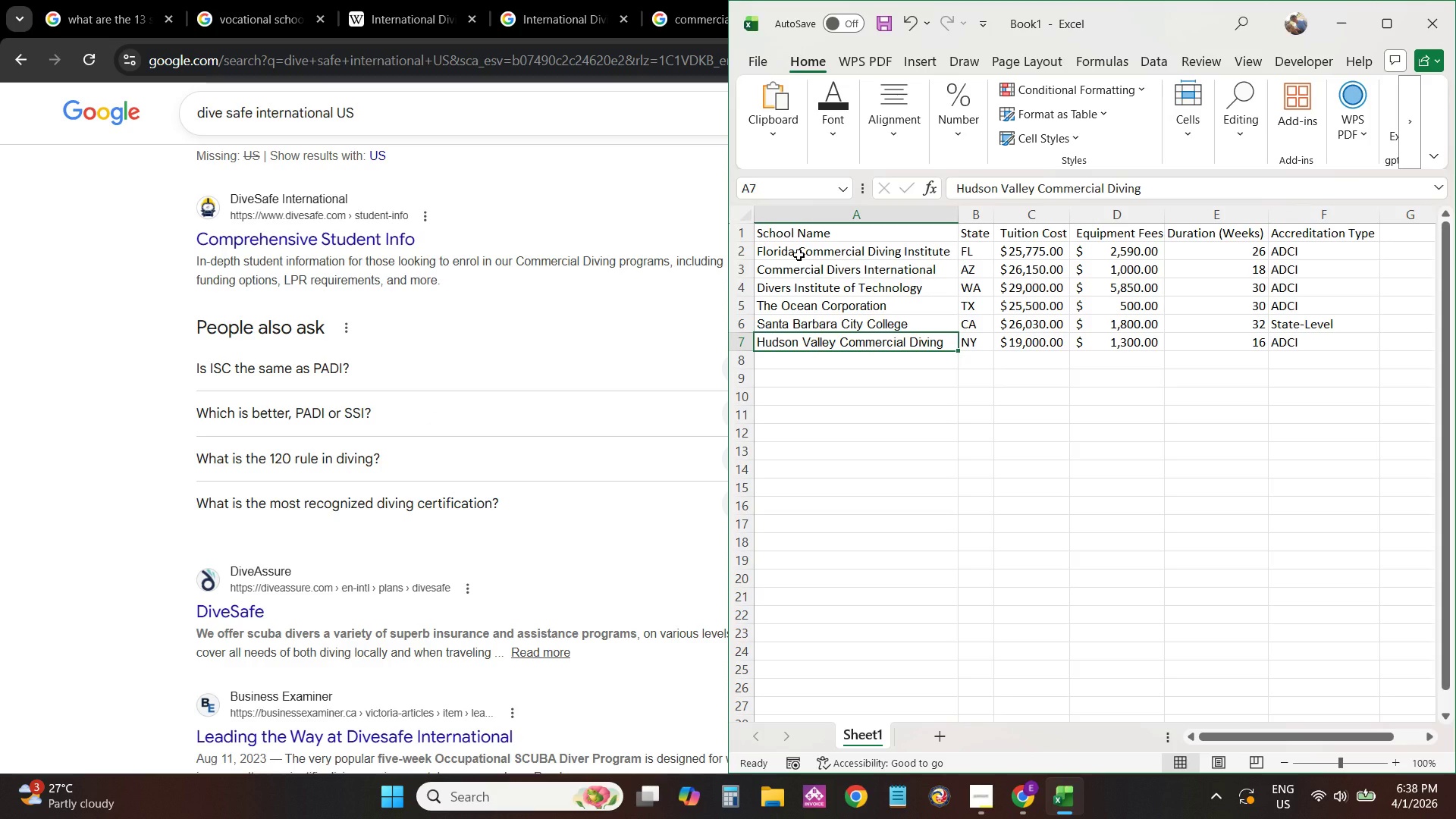 
key(ArrowDown)
 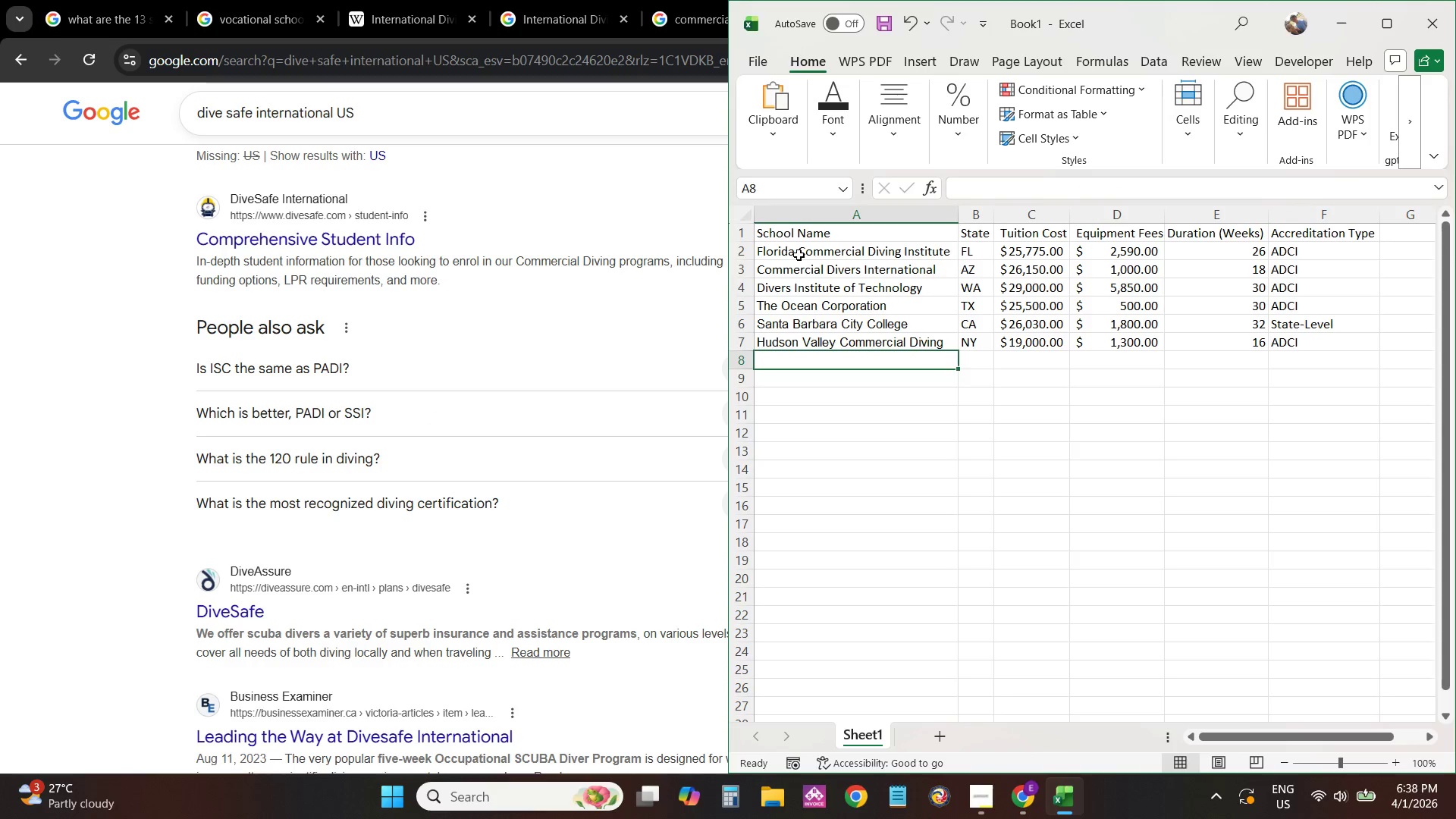 
key(ArrowDown)
 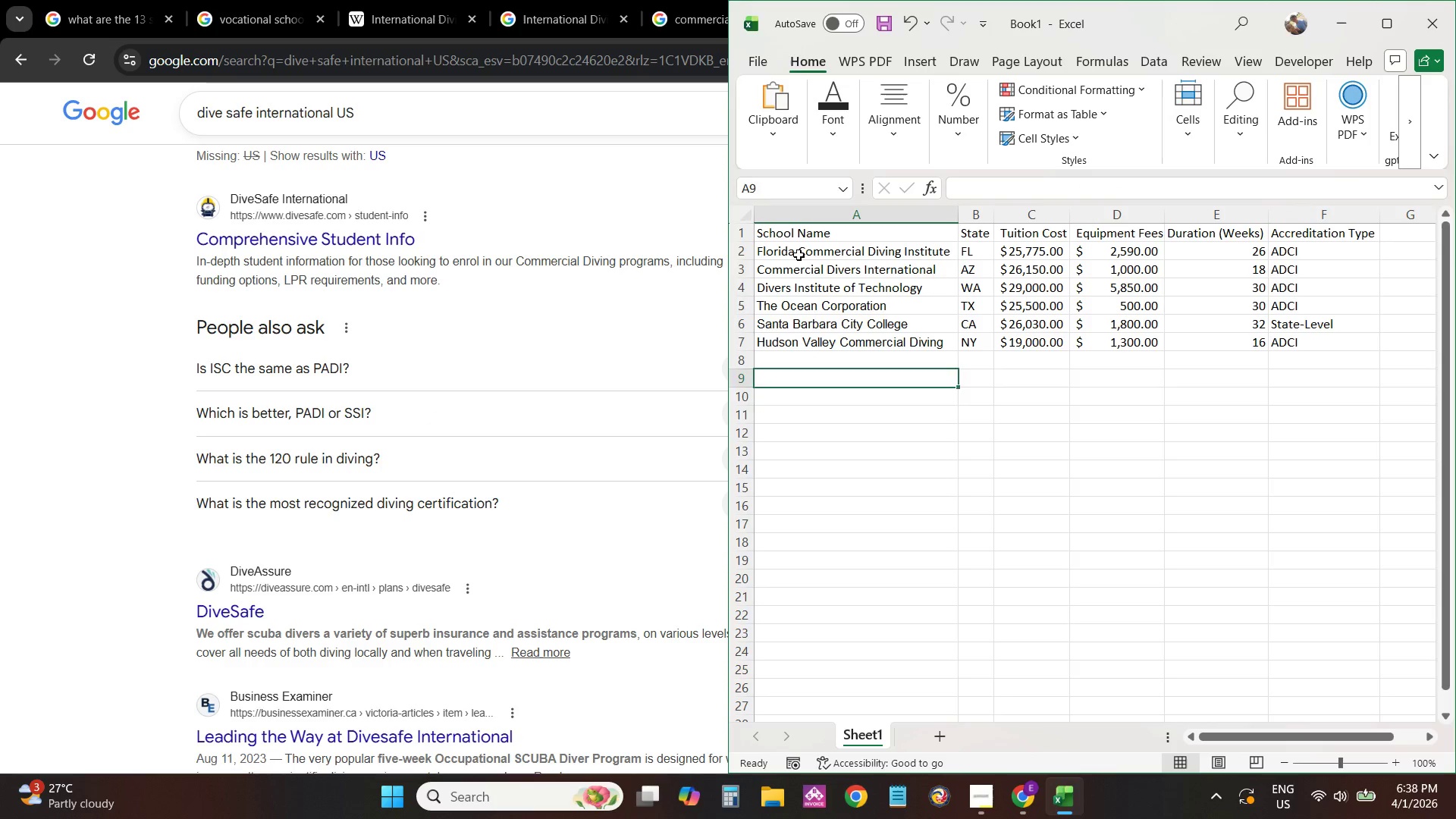 
key(ArrowDown)
 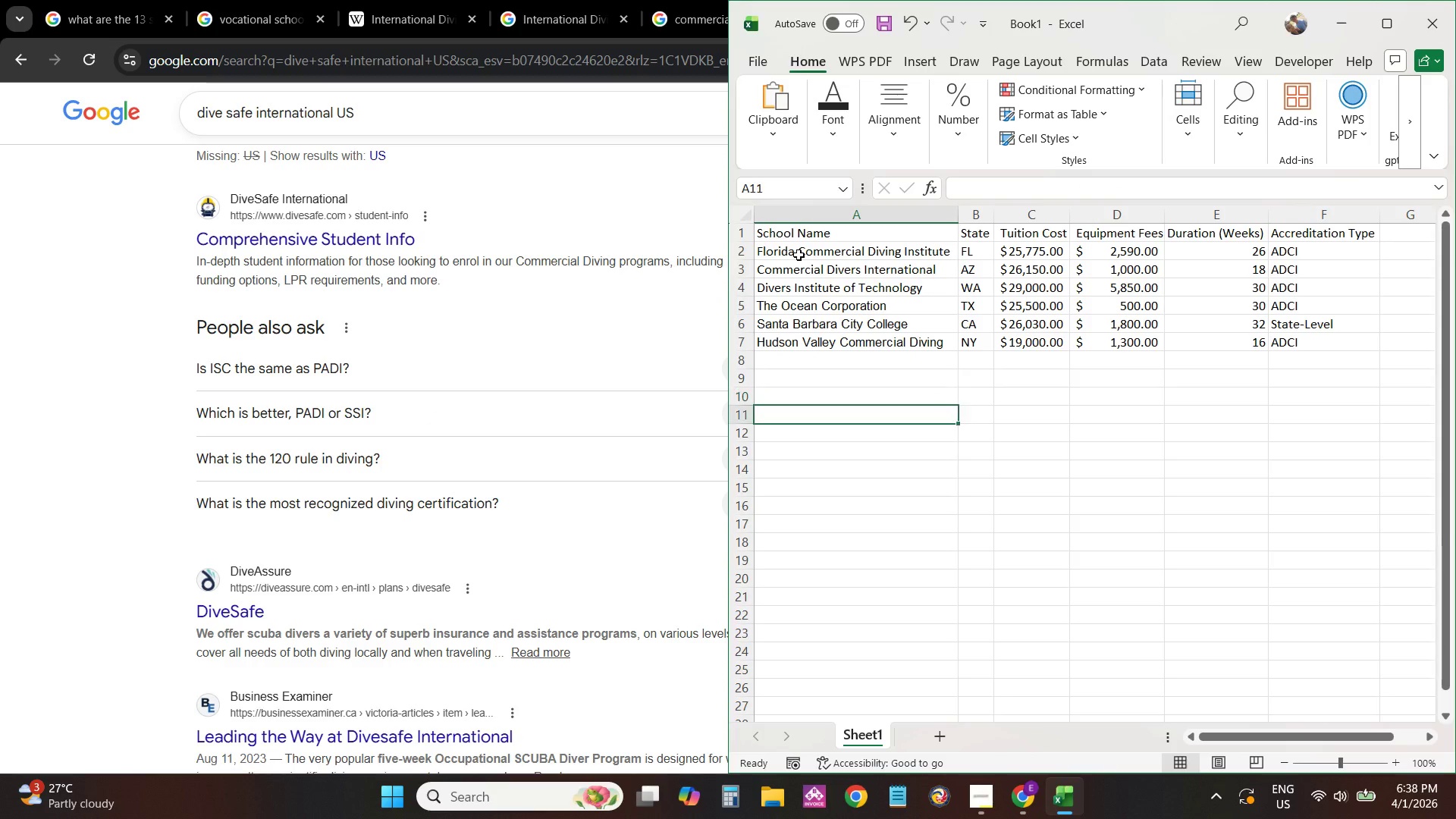 
key(ArrowDown)
 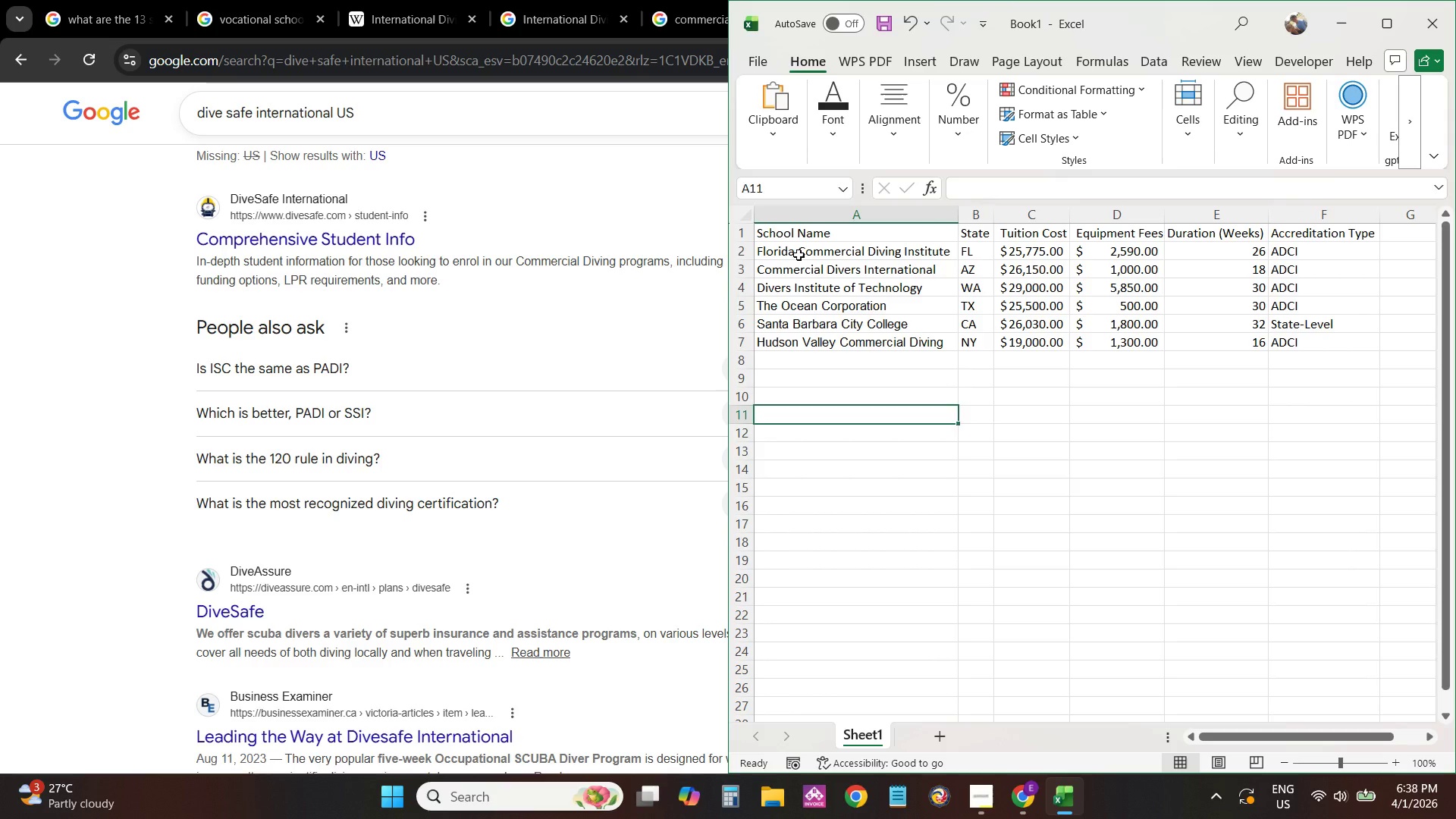 
key(ArrowRight)
 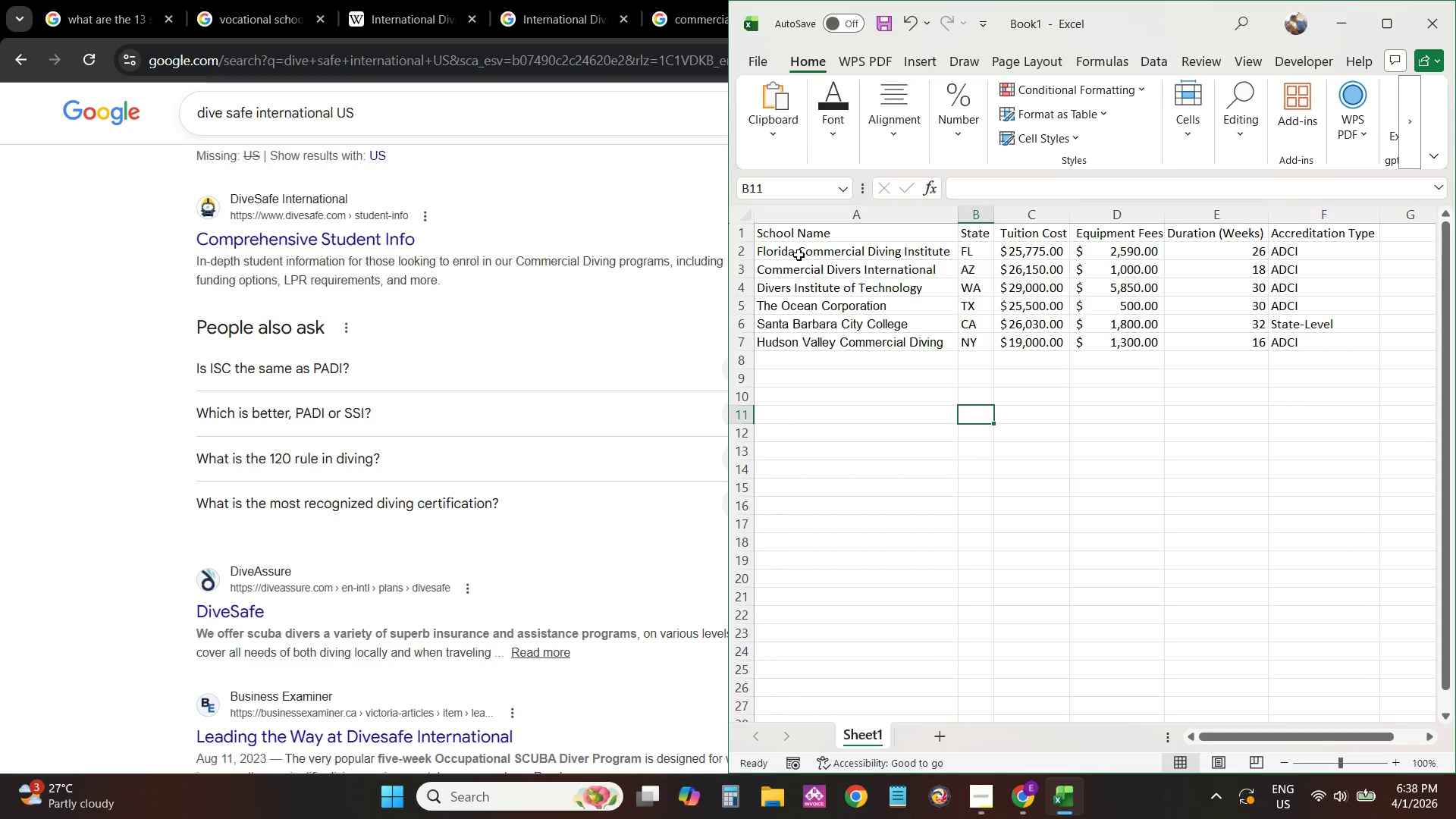 
key(ArrowRight)
 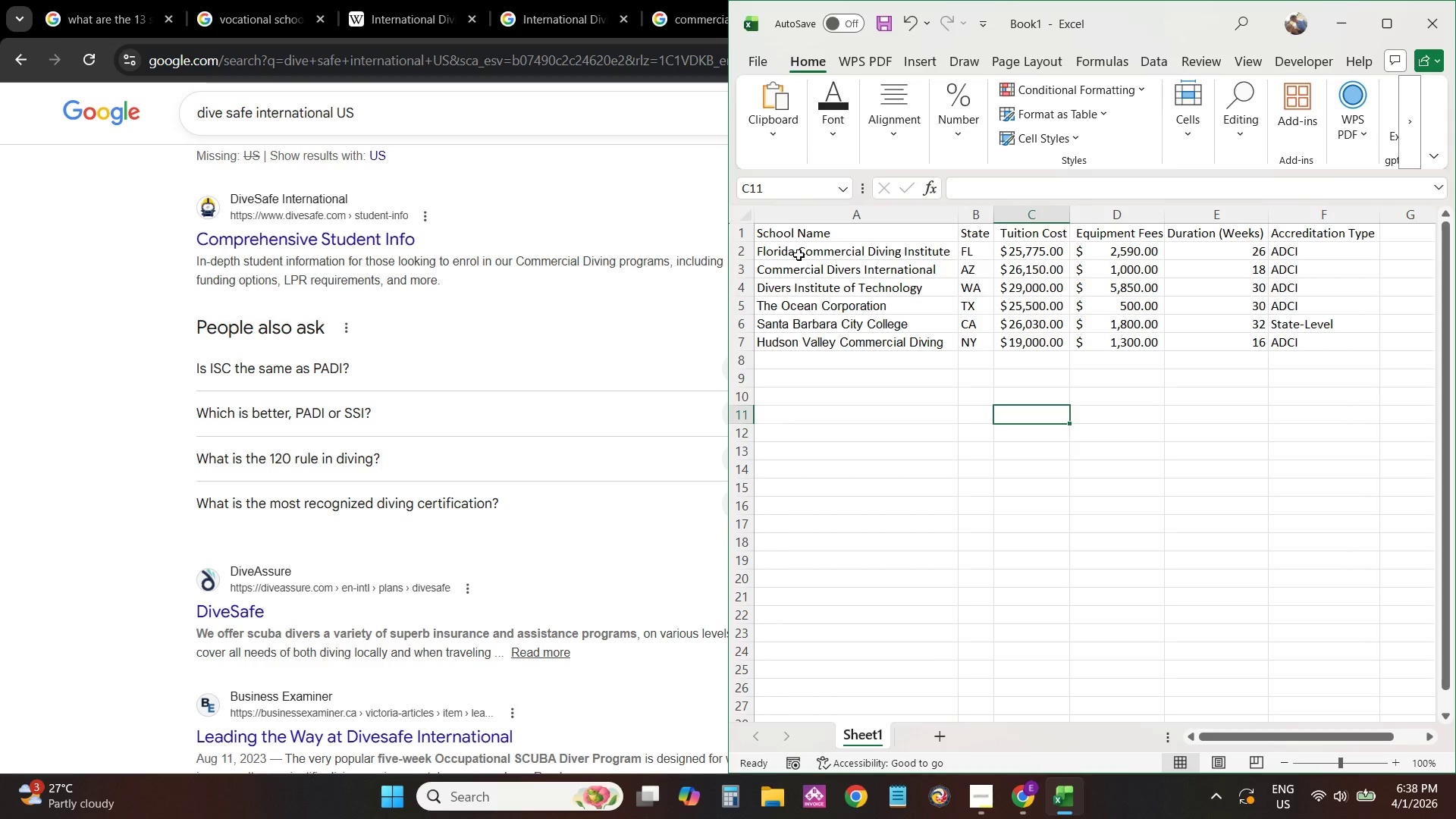 
key(ArrowRight)
 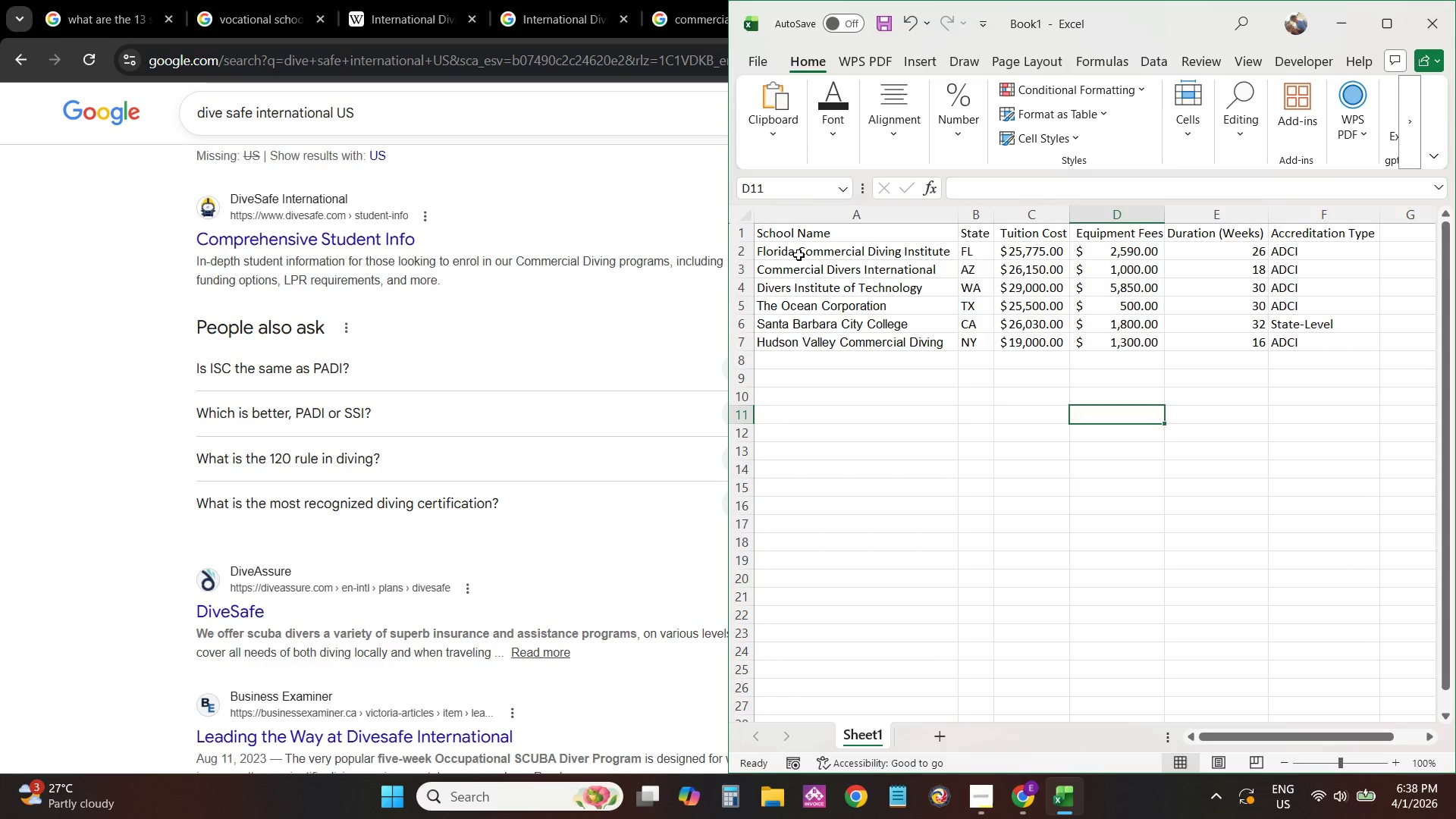 
key(ArrowRight)
 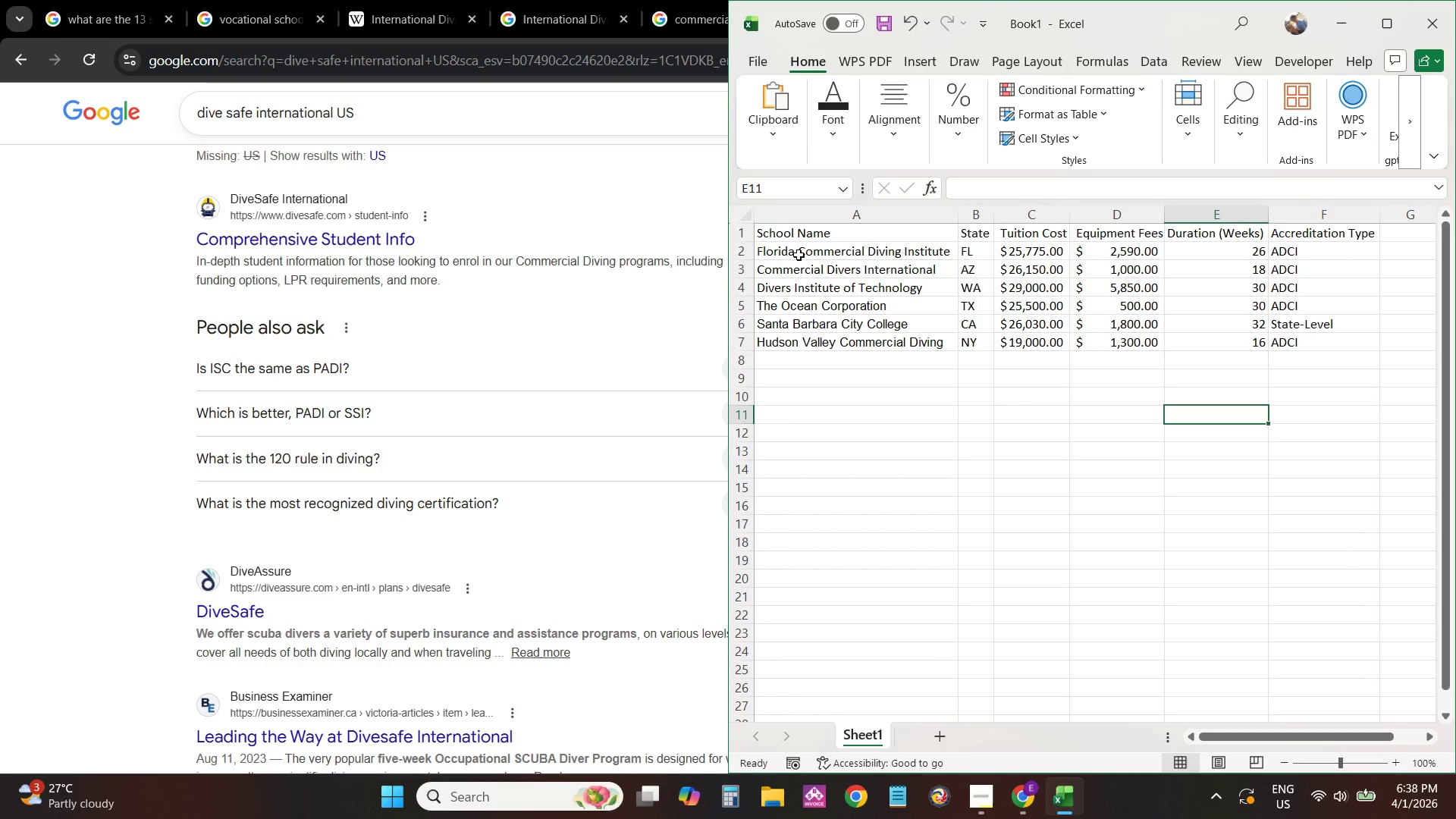 
key(ArrowRight)
 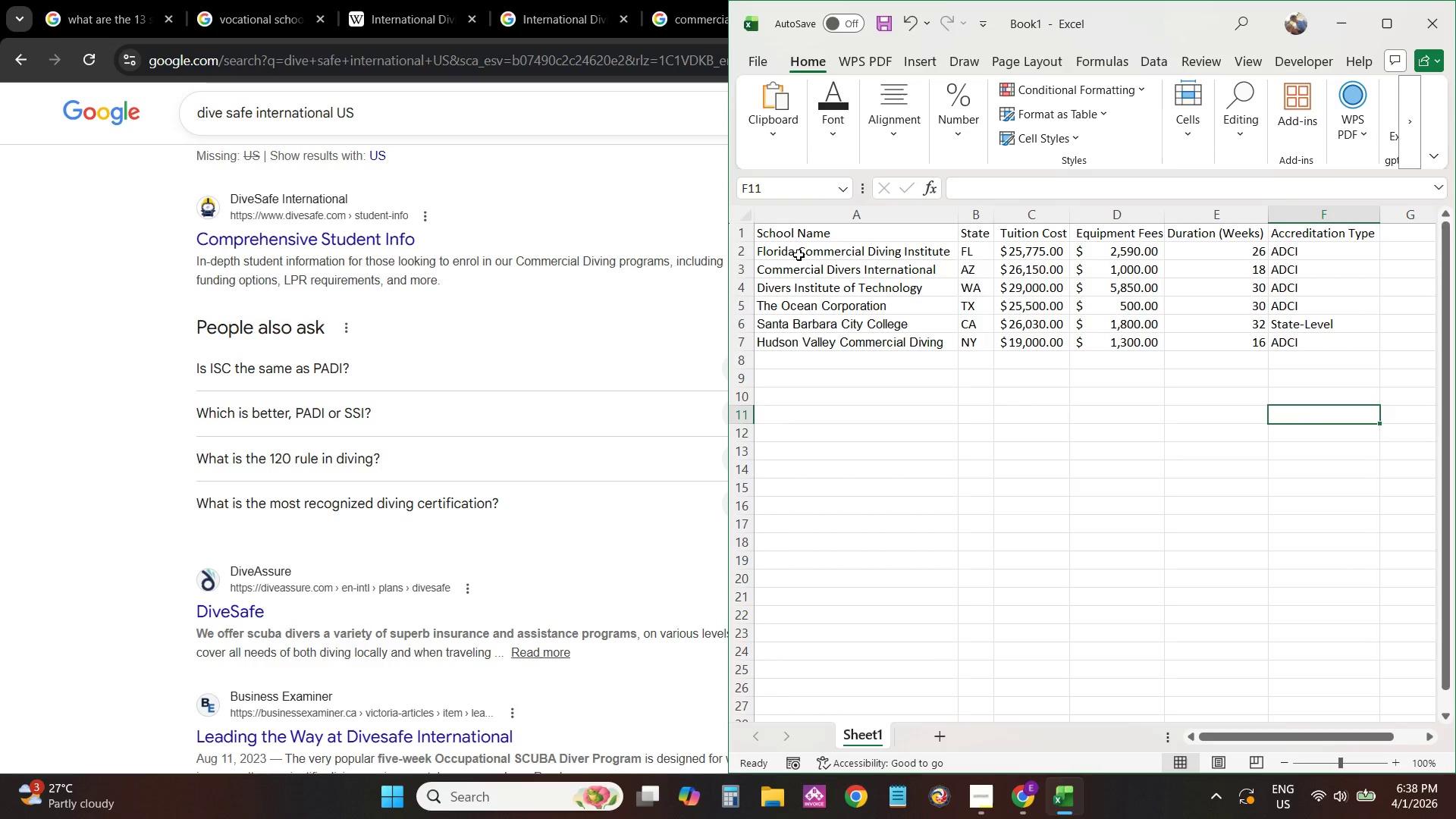 
key(ArrowLeft)
 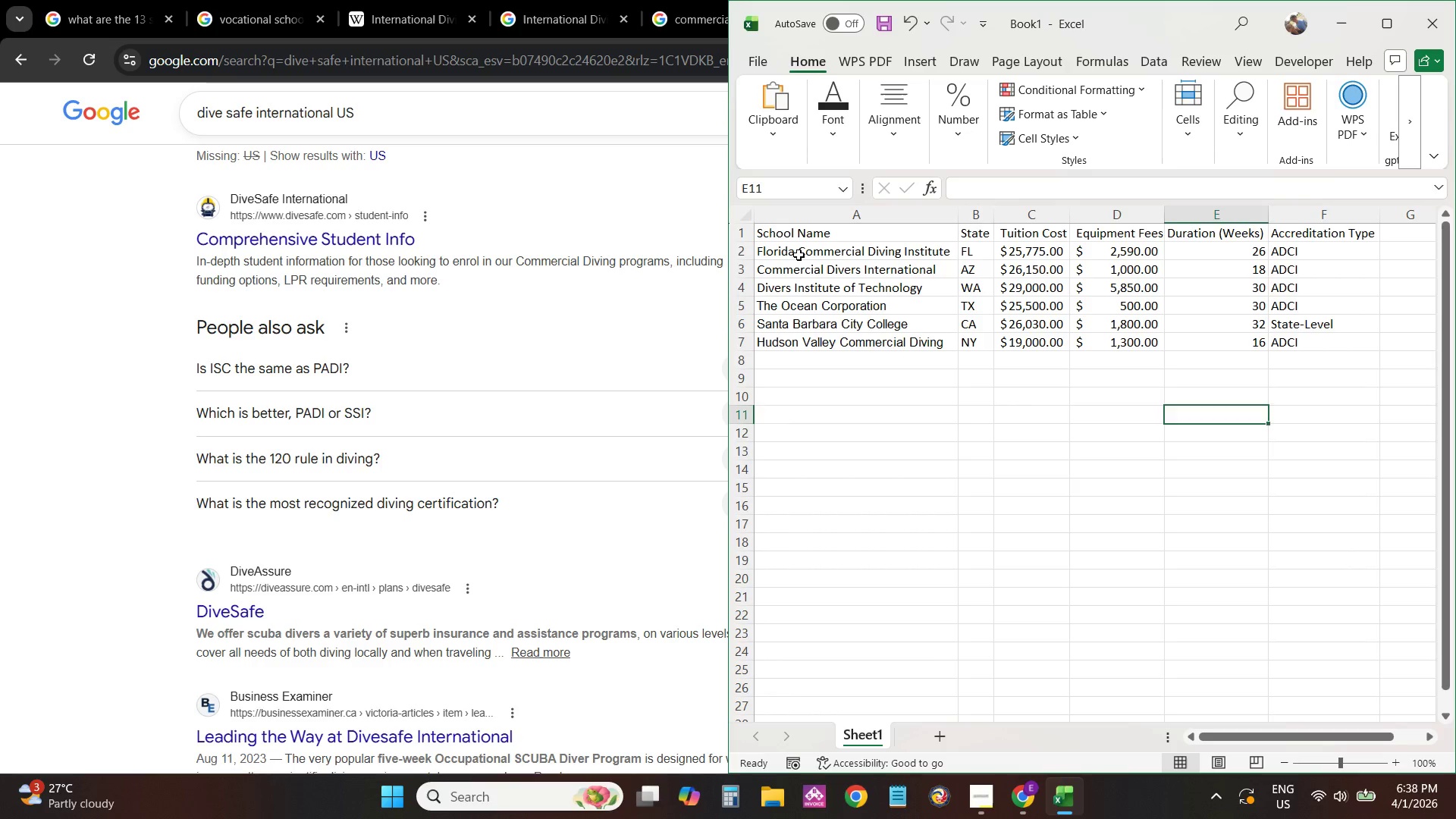 
key(ArrowLeft)
 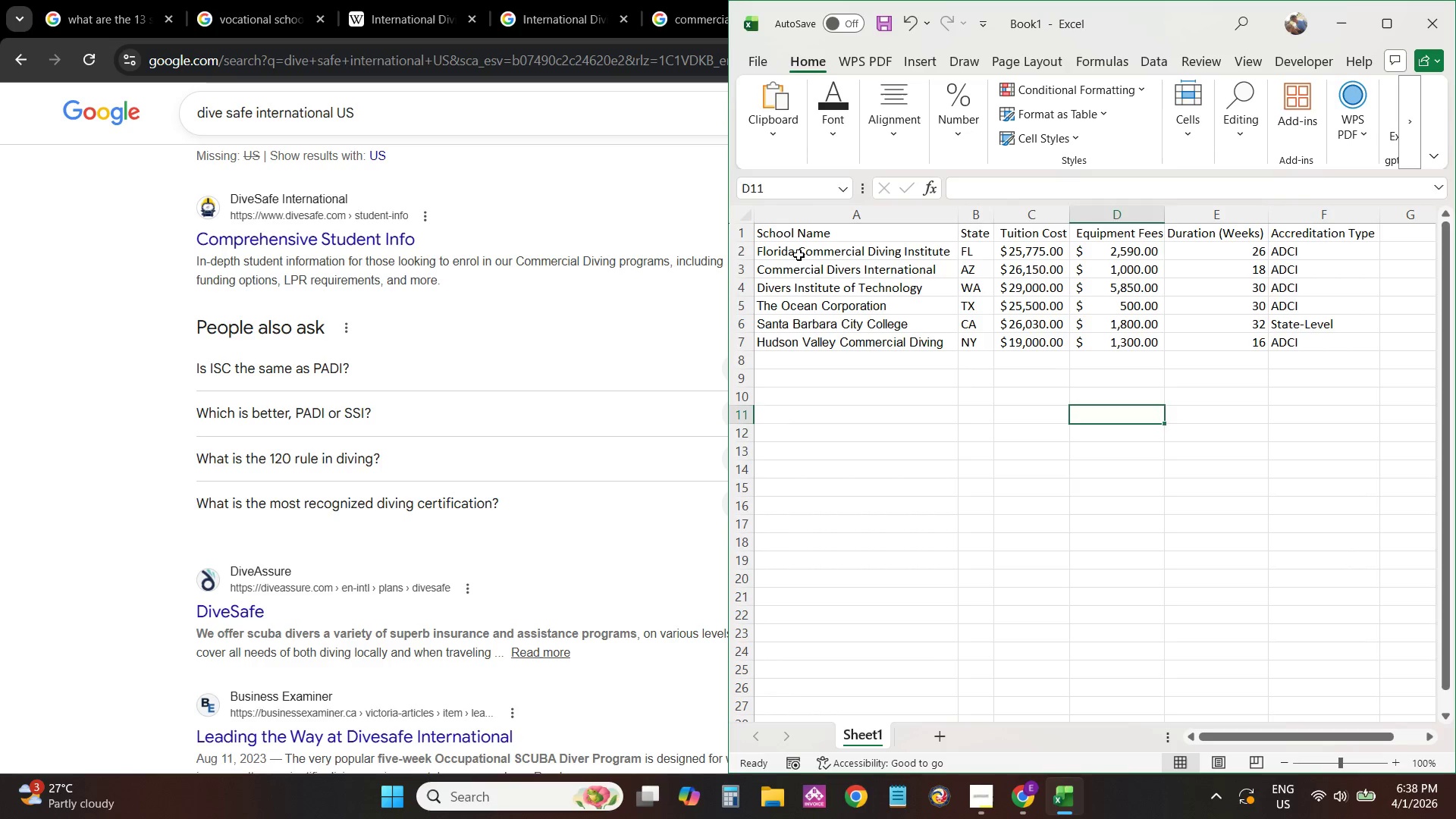 
key(ArrowLeft)
 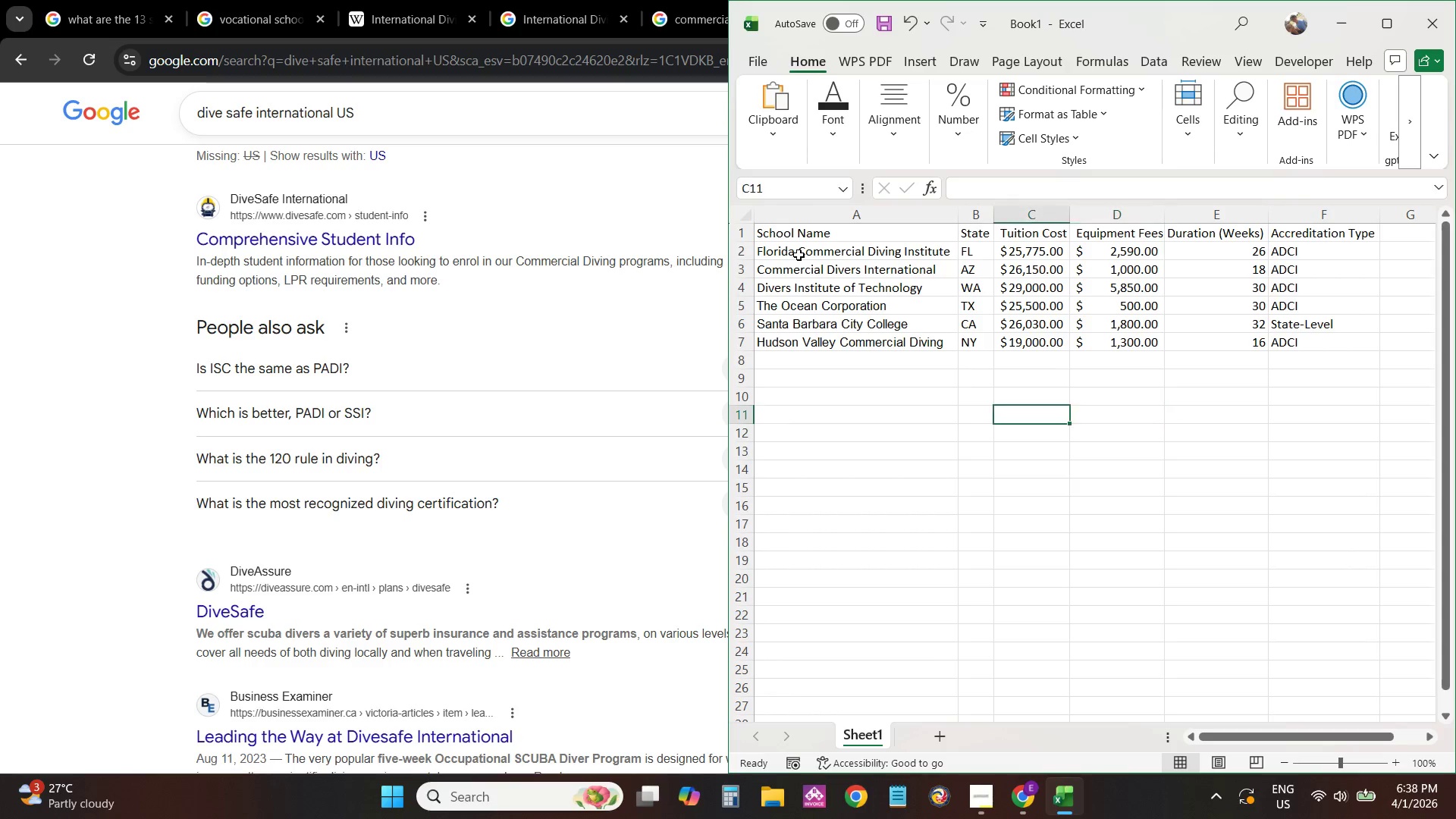 
key(ArrowLeft)
 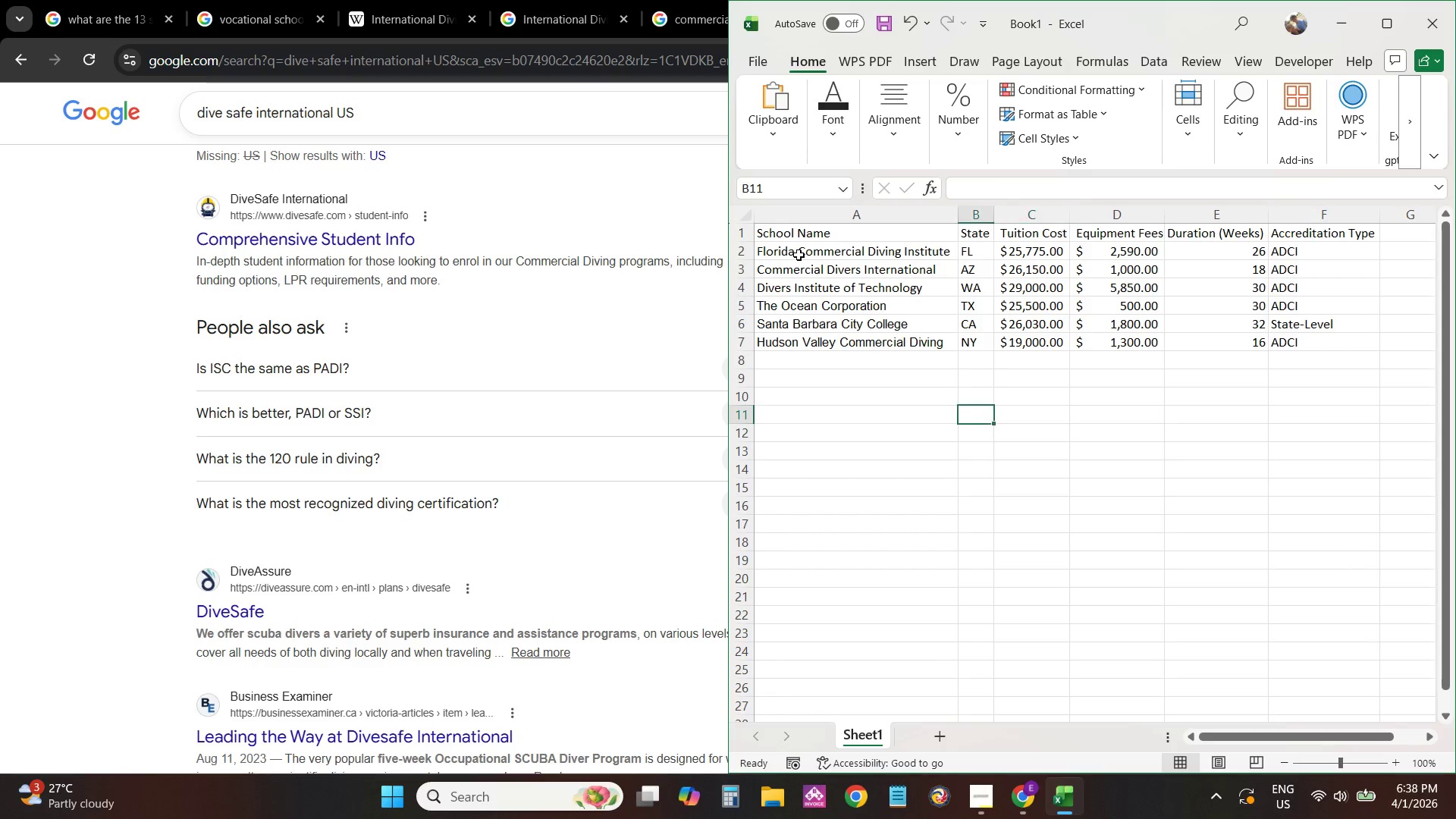 
key(ArrowLeft)
 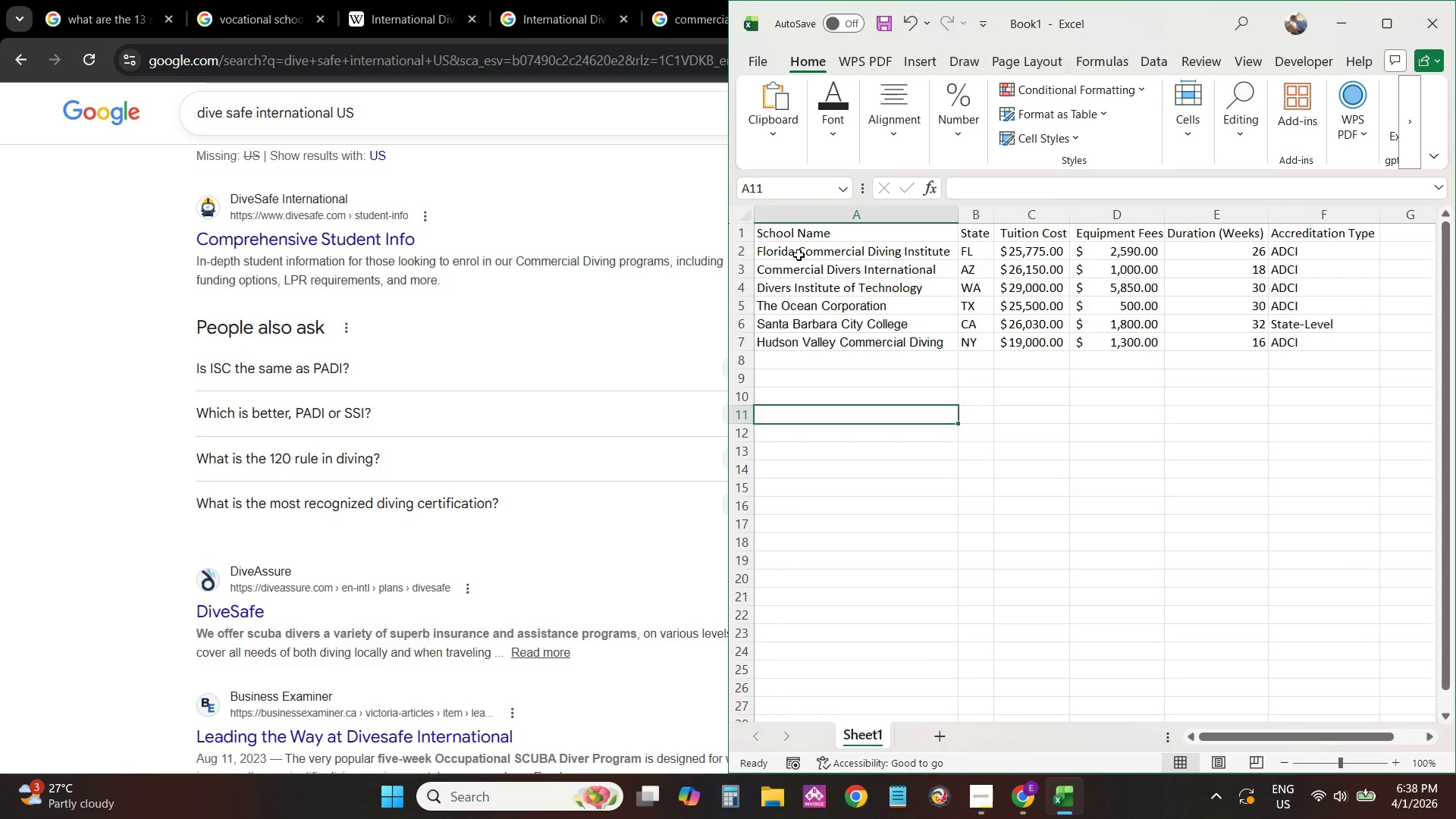 
key(ArrowLeft)
 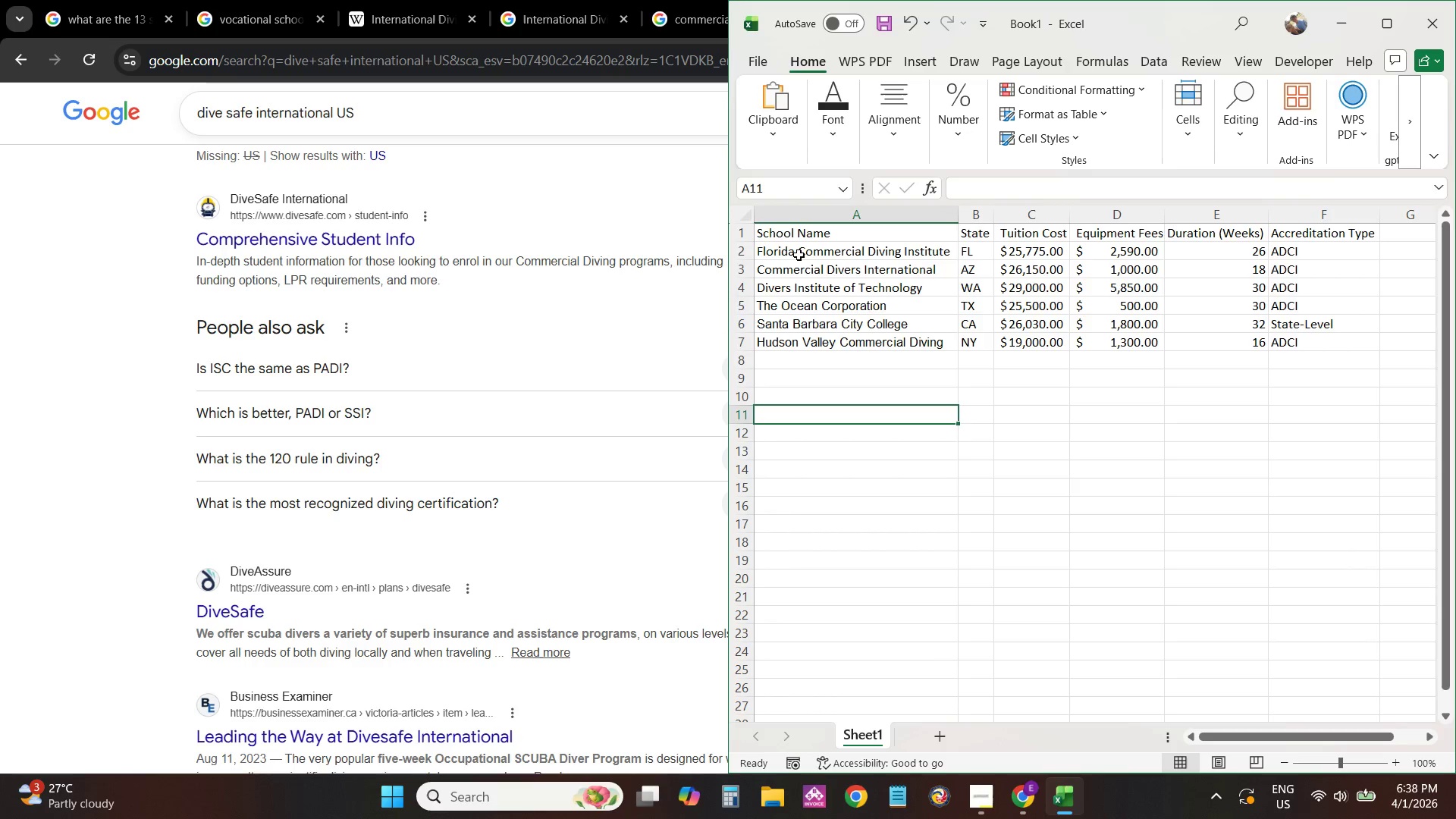 
key(ArrowLeft)
 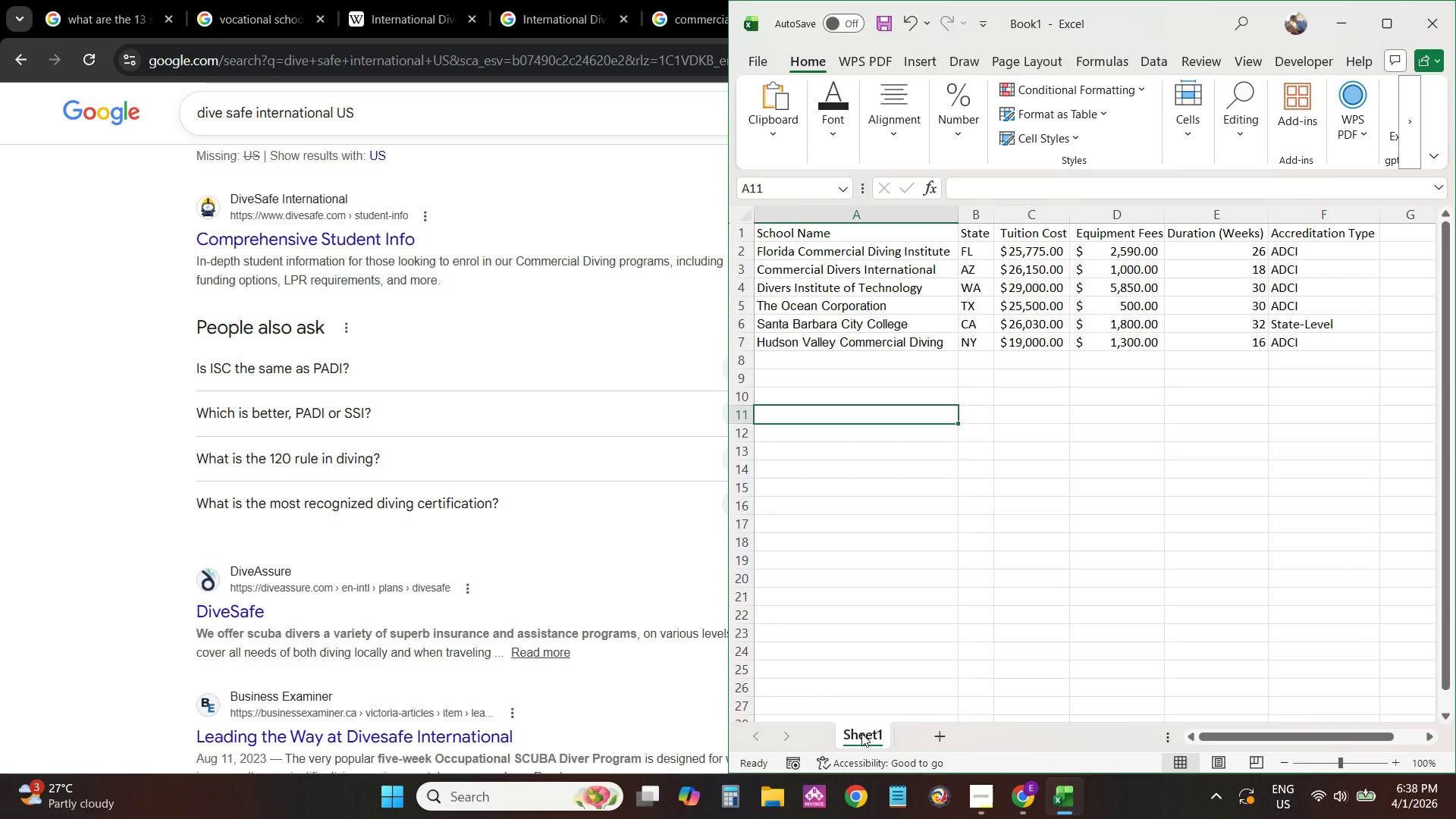 
double_click([861, 735])
 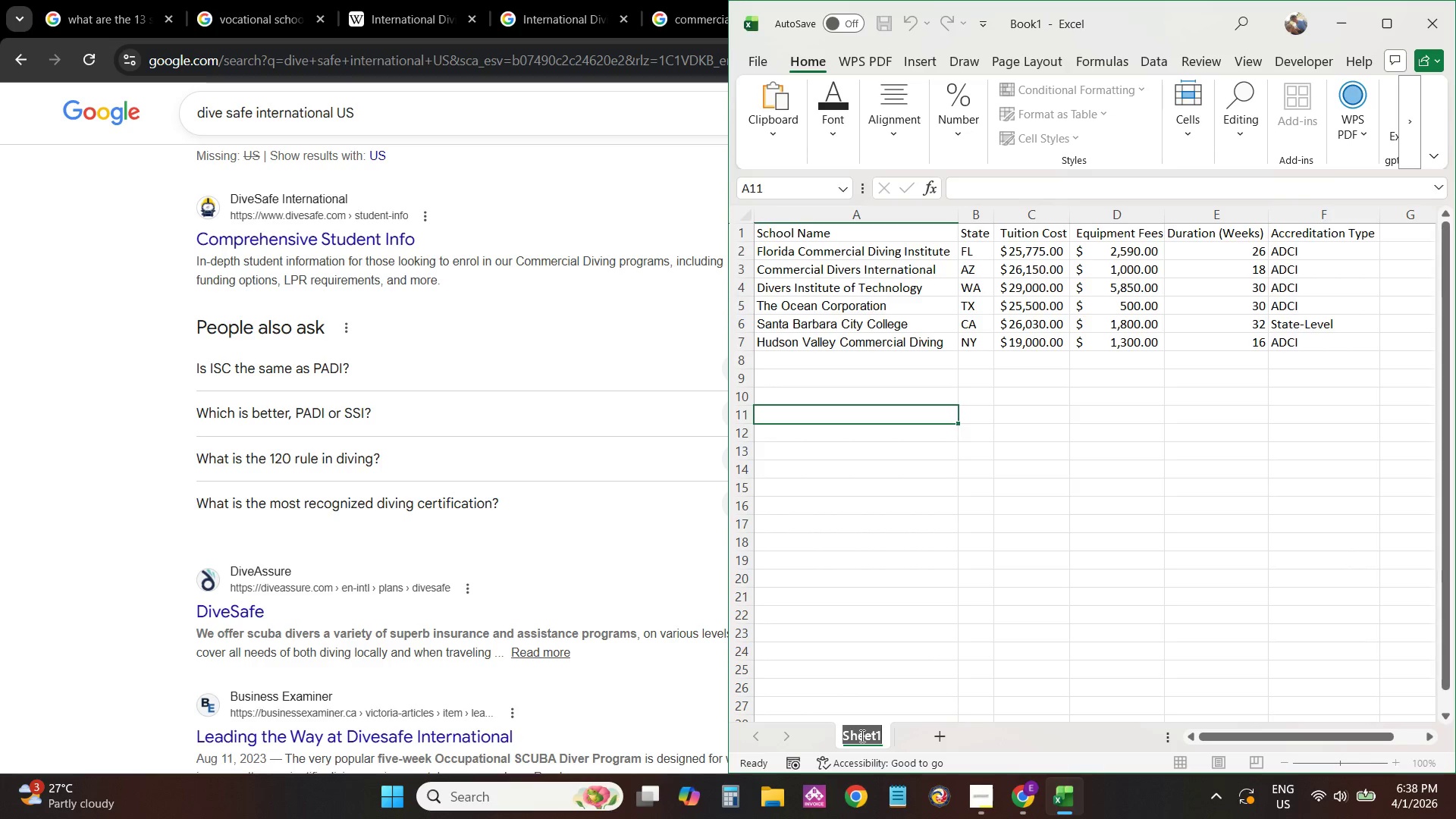 
type(DATA)
 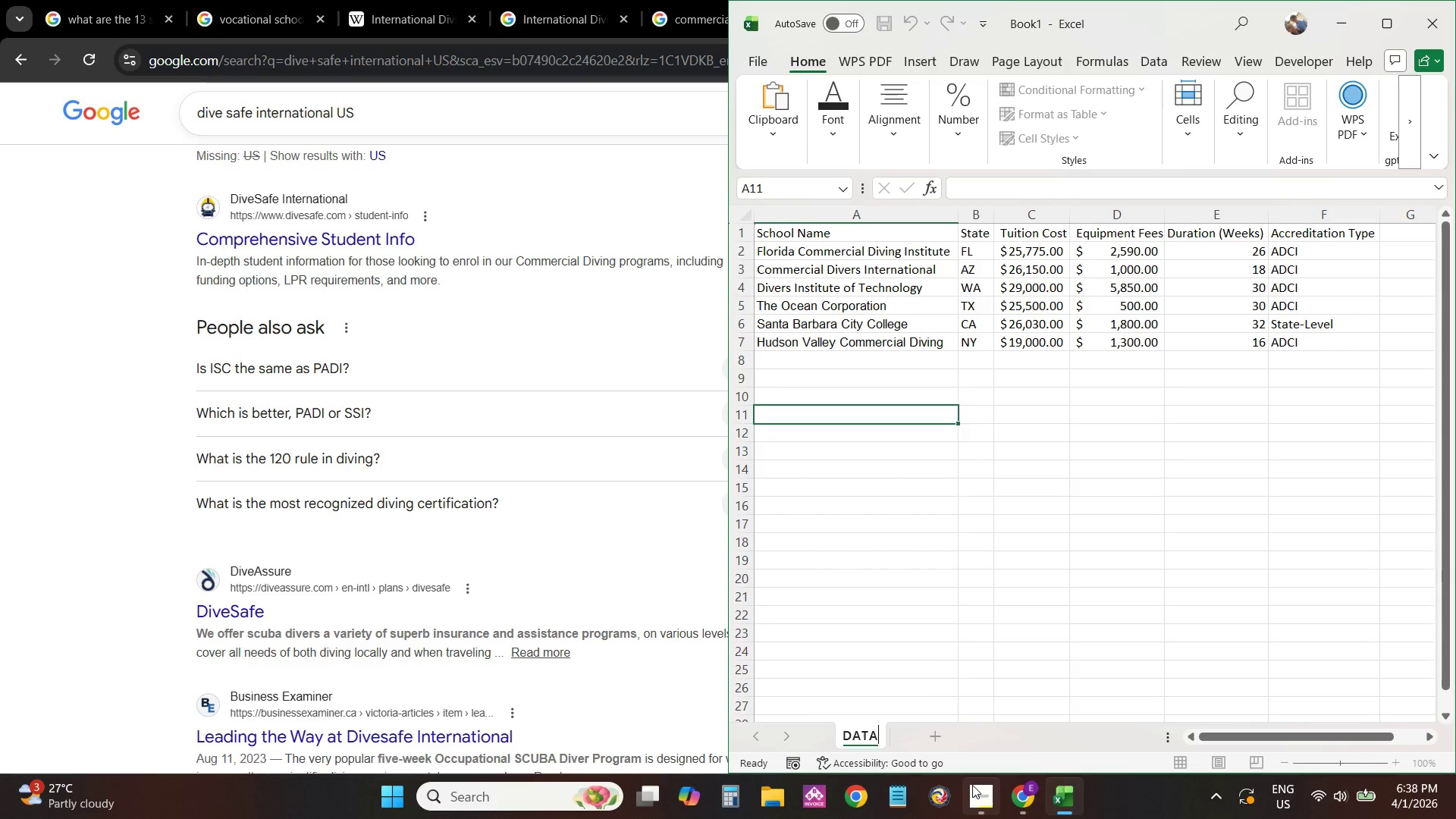 
key(NumpadEnter)
 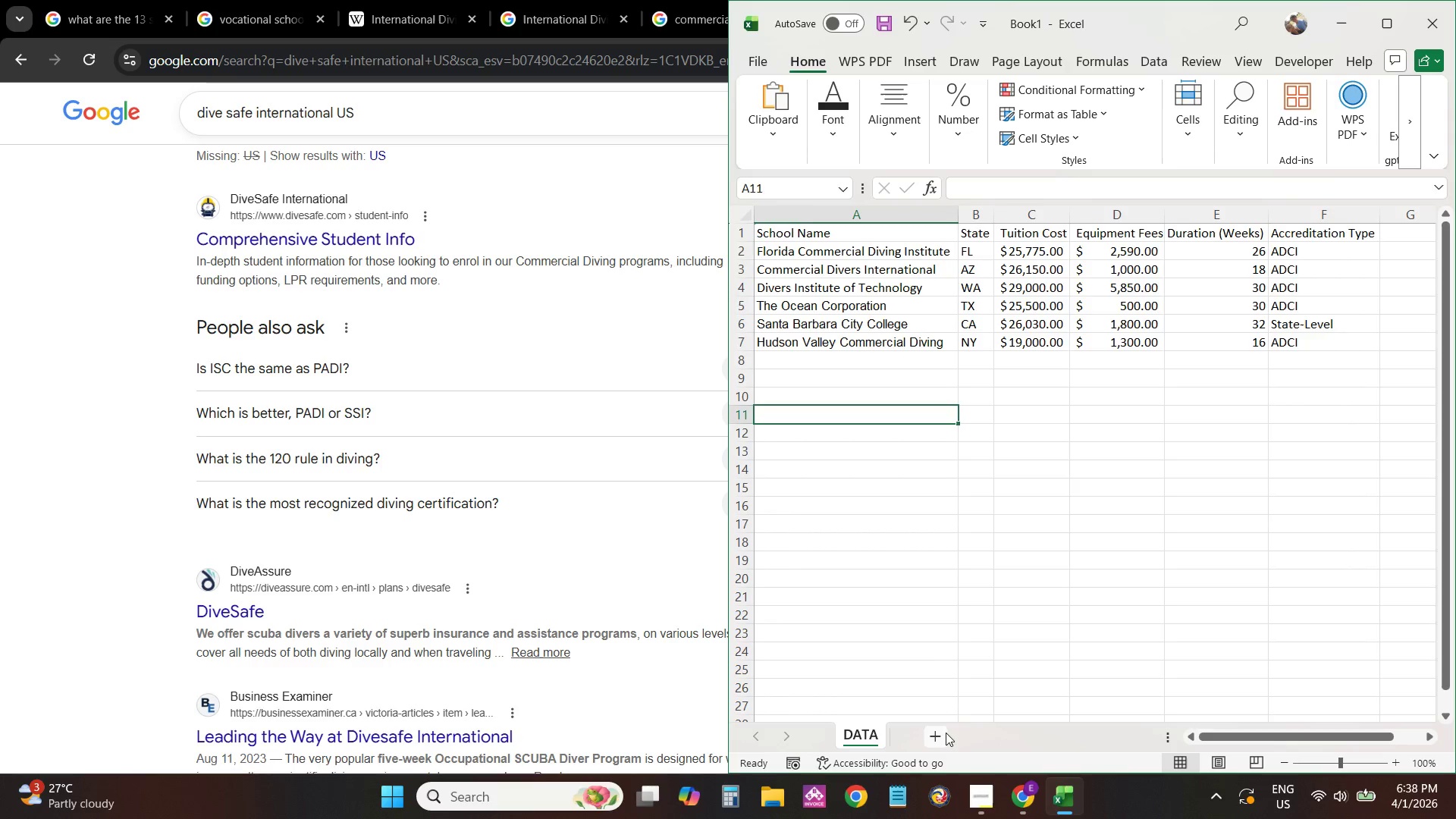 
double_click([944, 734])
 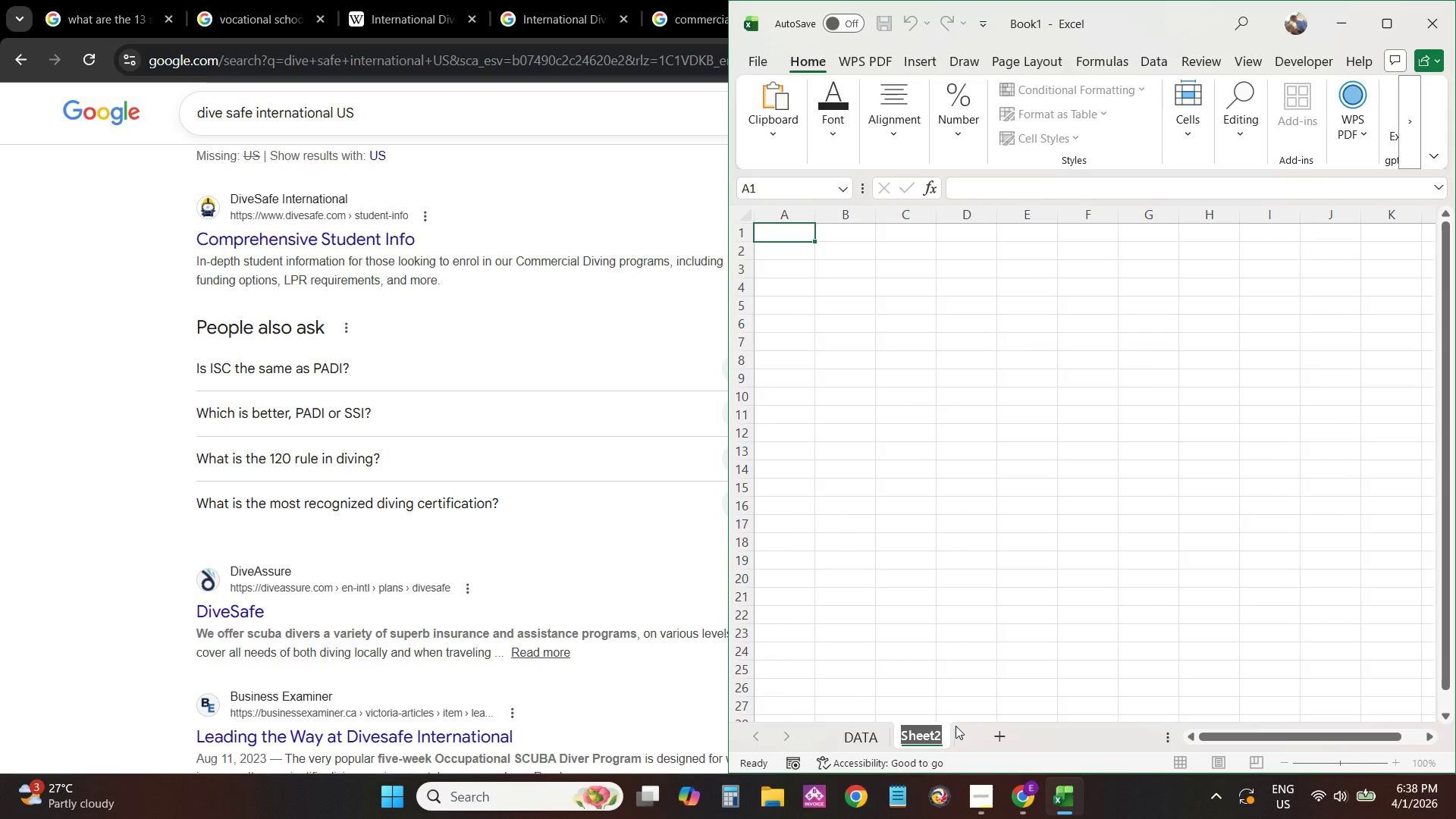 
type(DASHBOARD)
 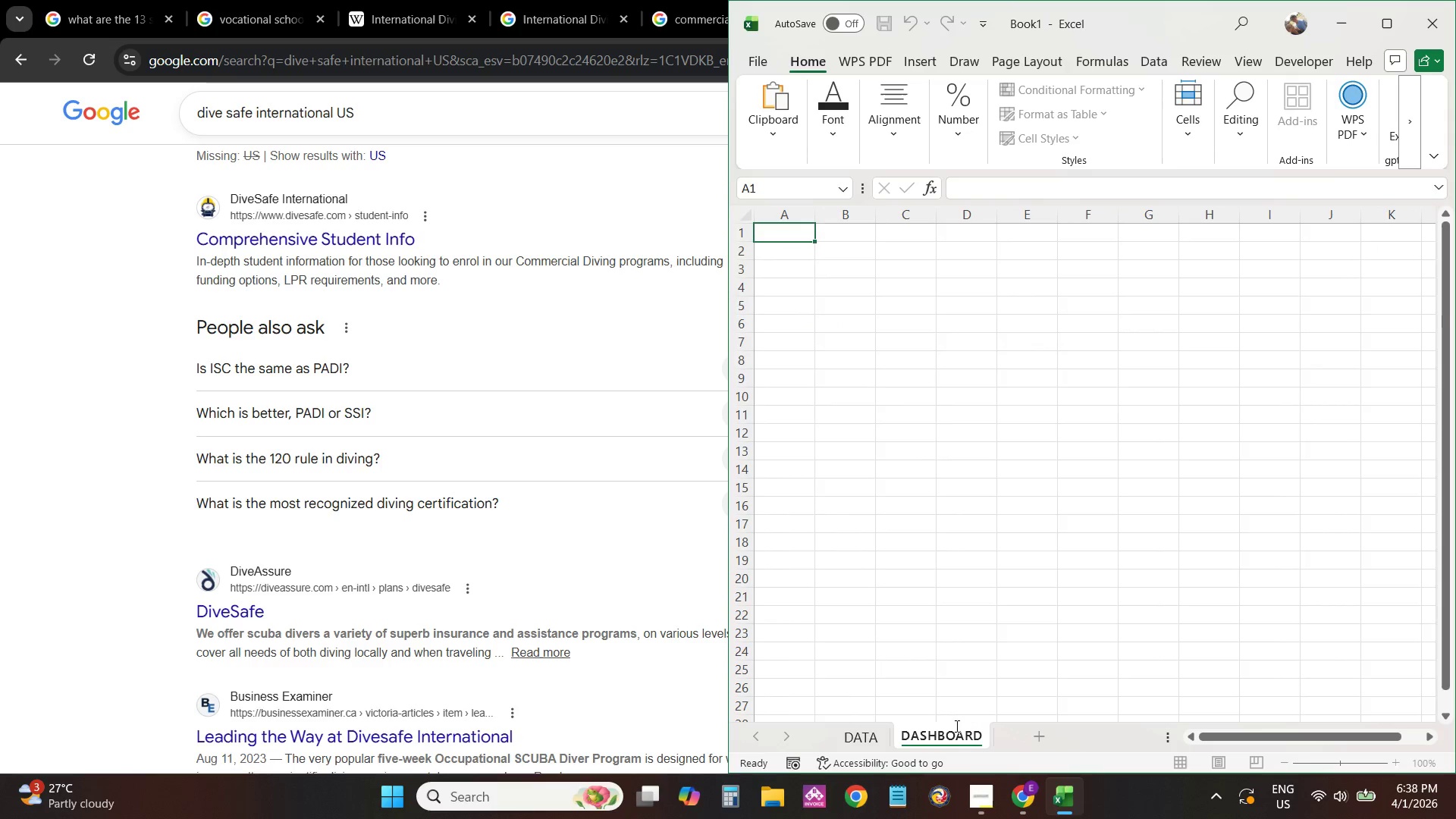 
key(Enter)
 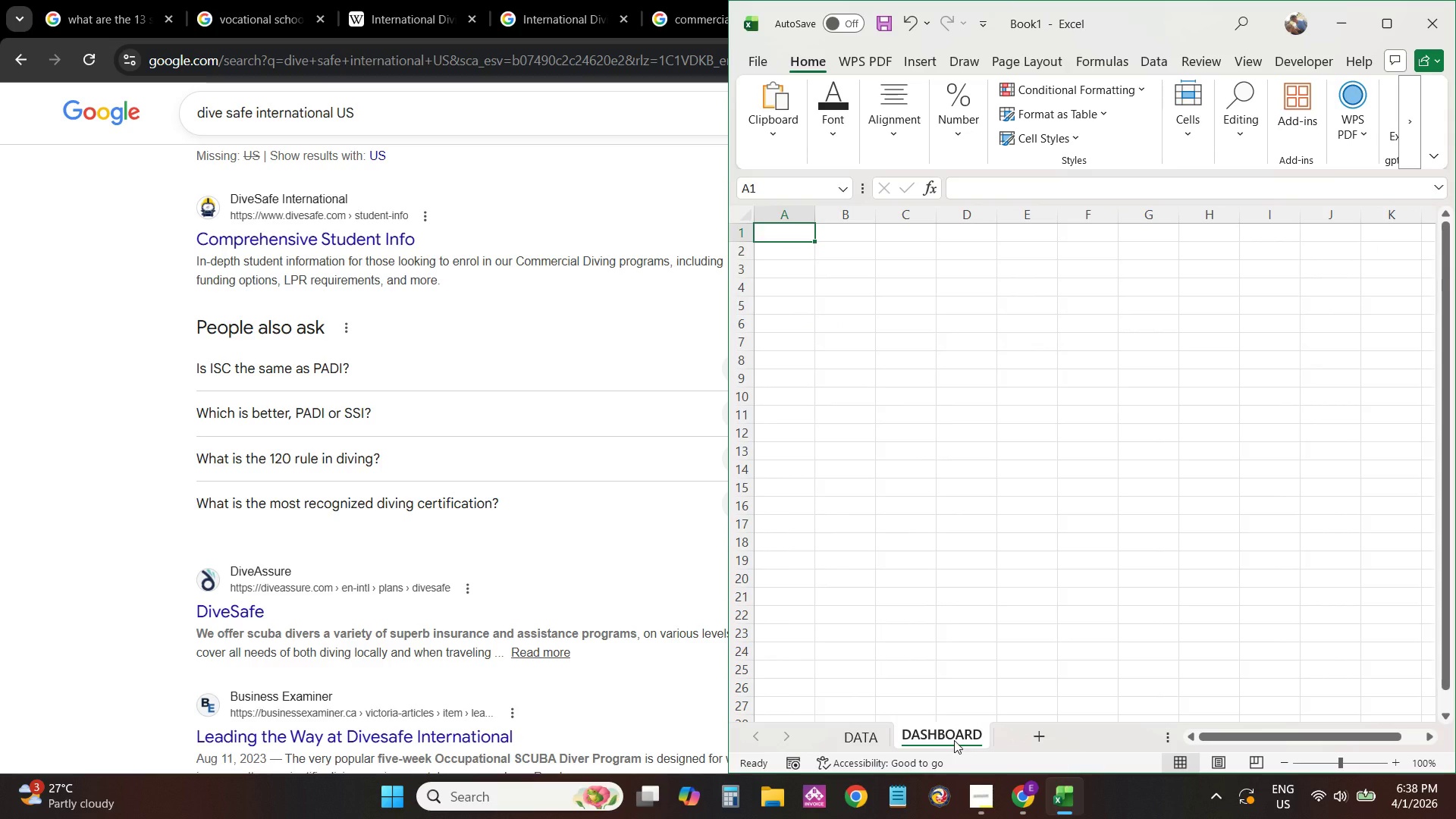 
left_click_drag(start_coordinate=[954, 740], to_coordinate=[855, 740])